 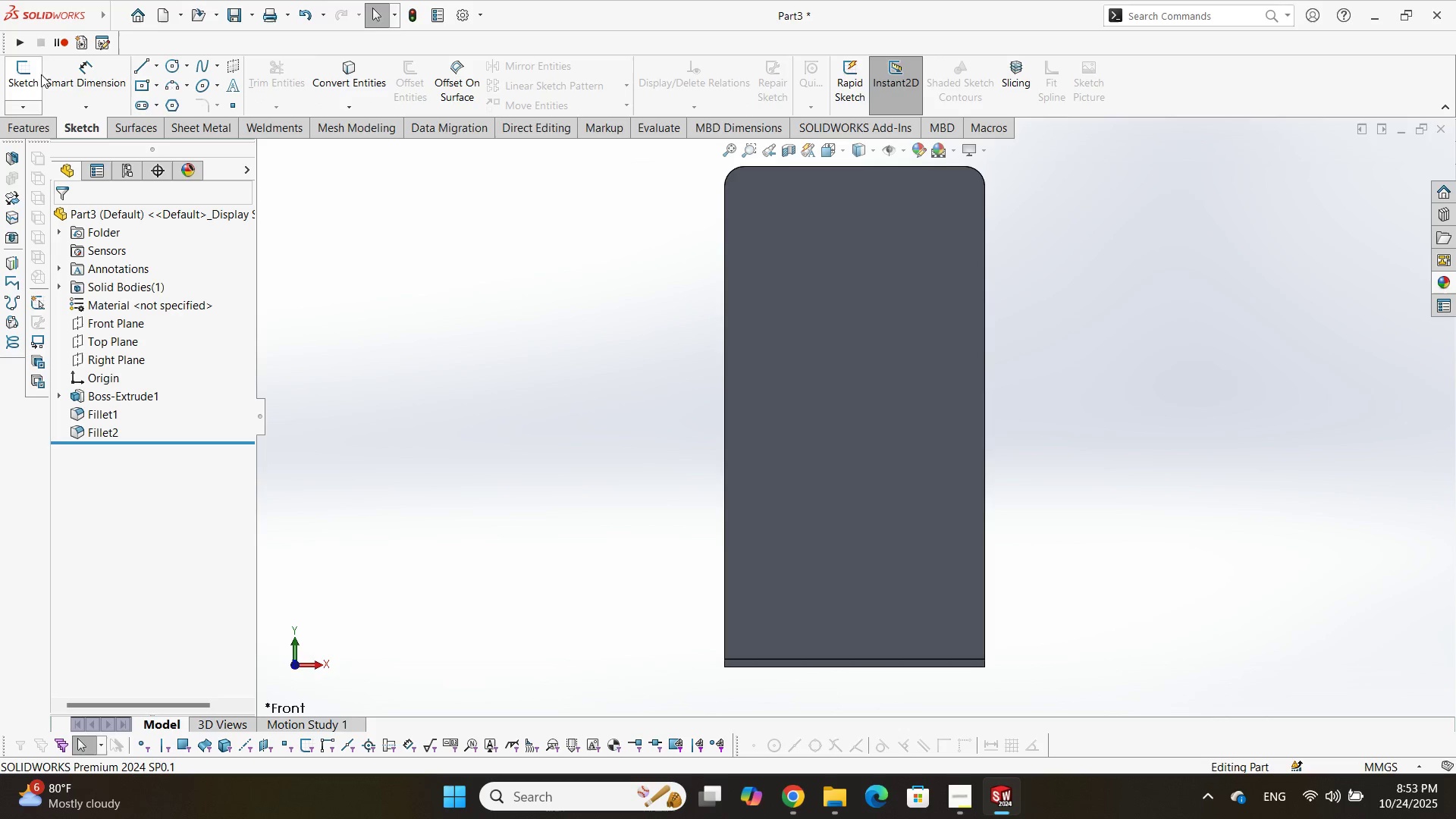 
left_click([26, 73])
 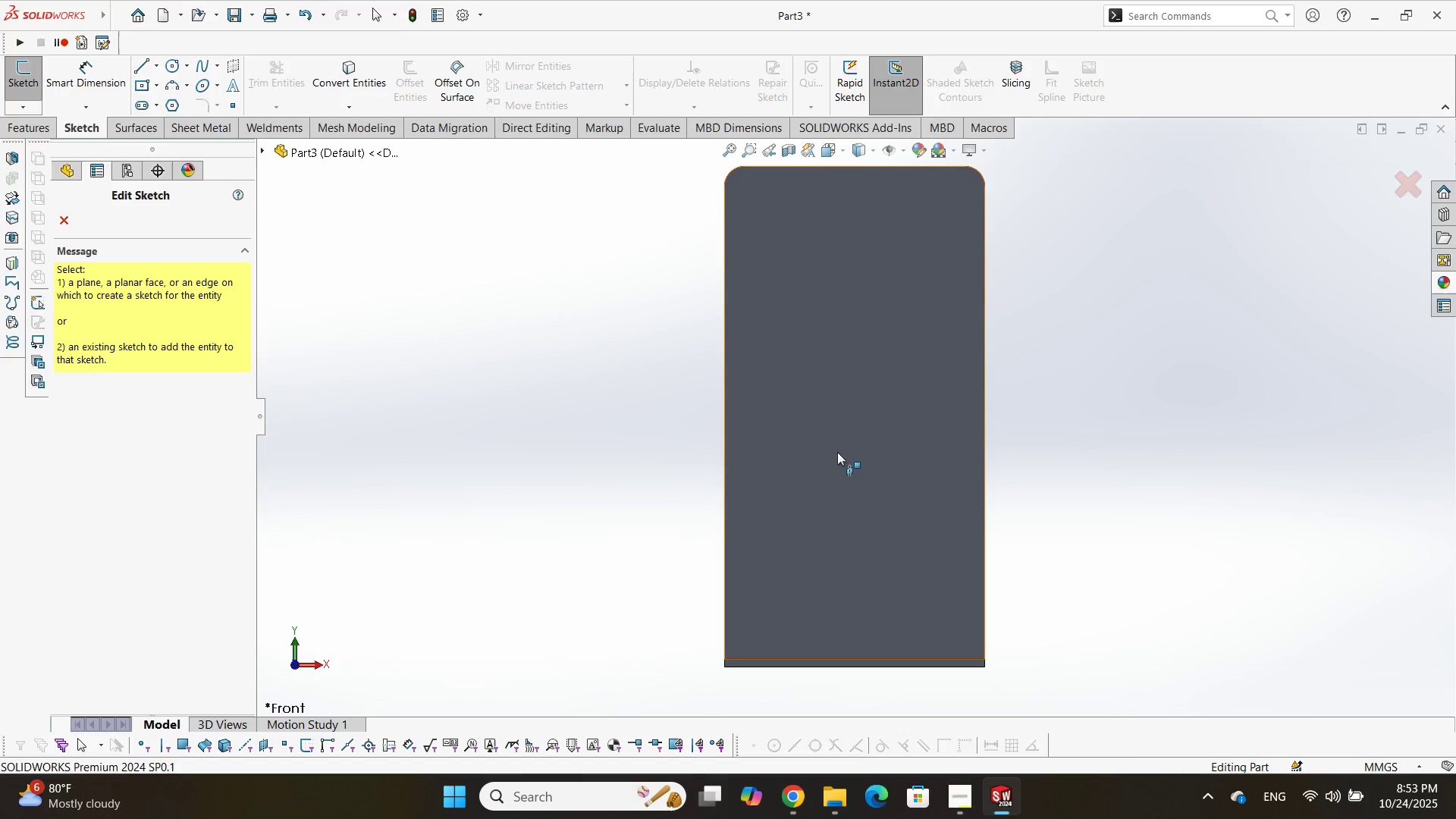 
left_click([839, 452])
 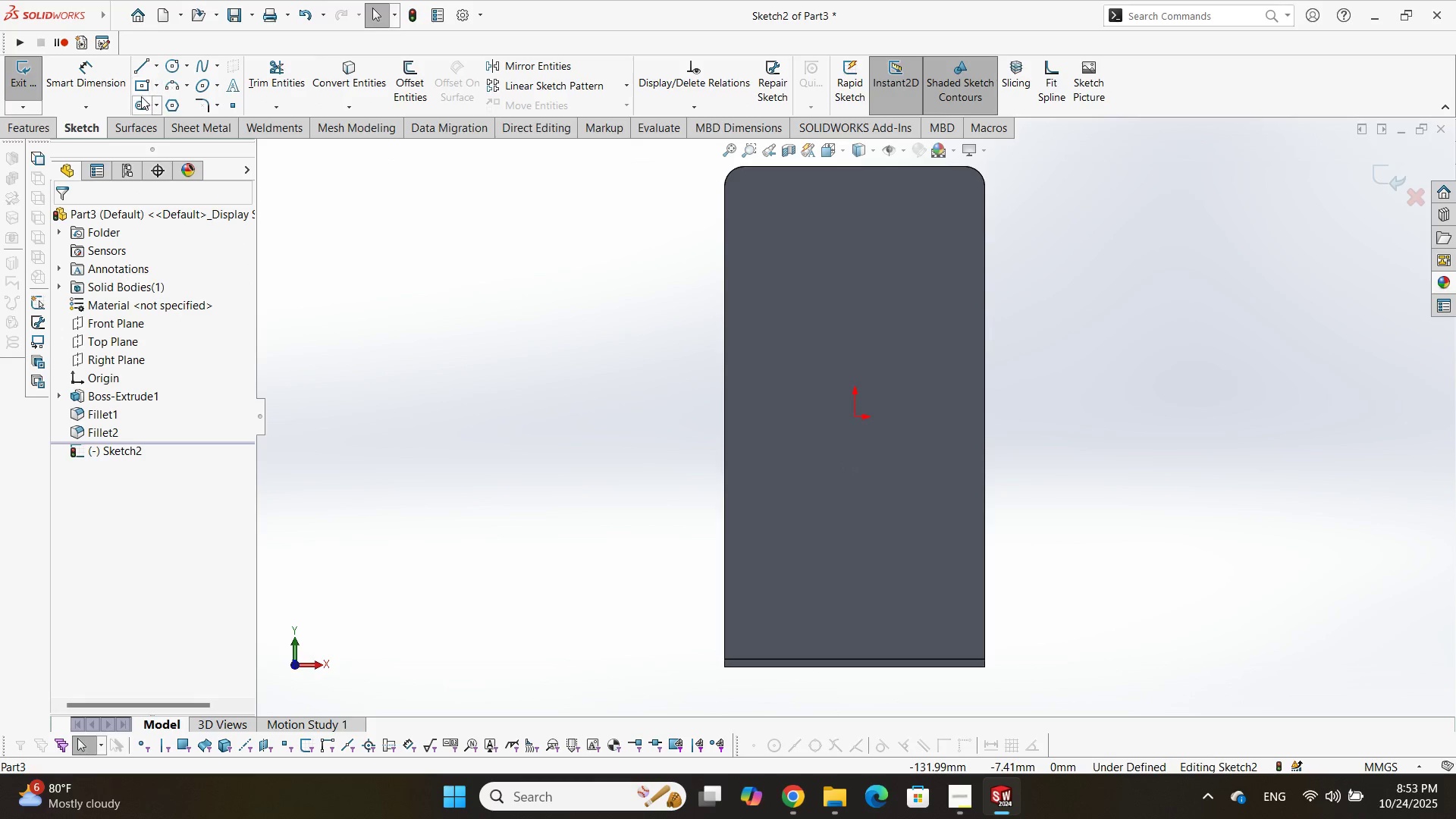 
left_click([140, 89])
 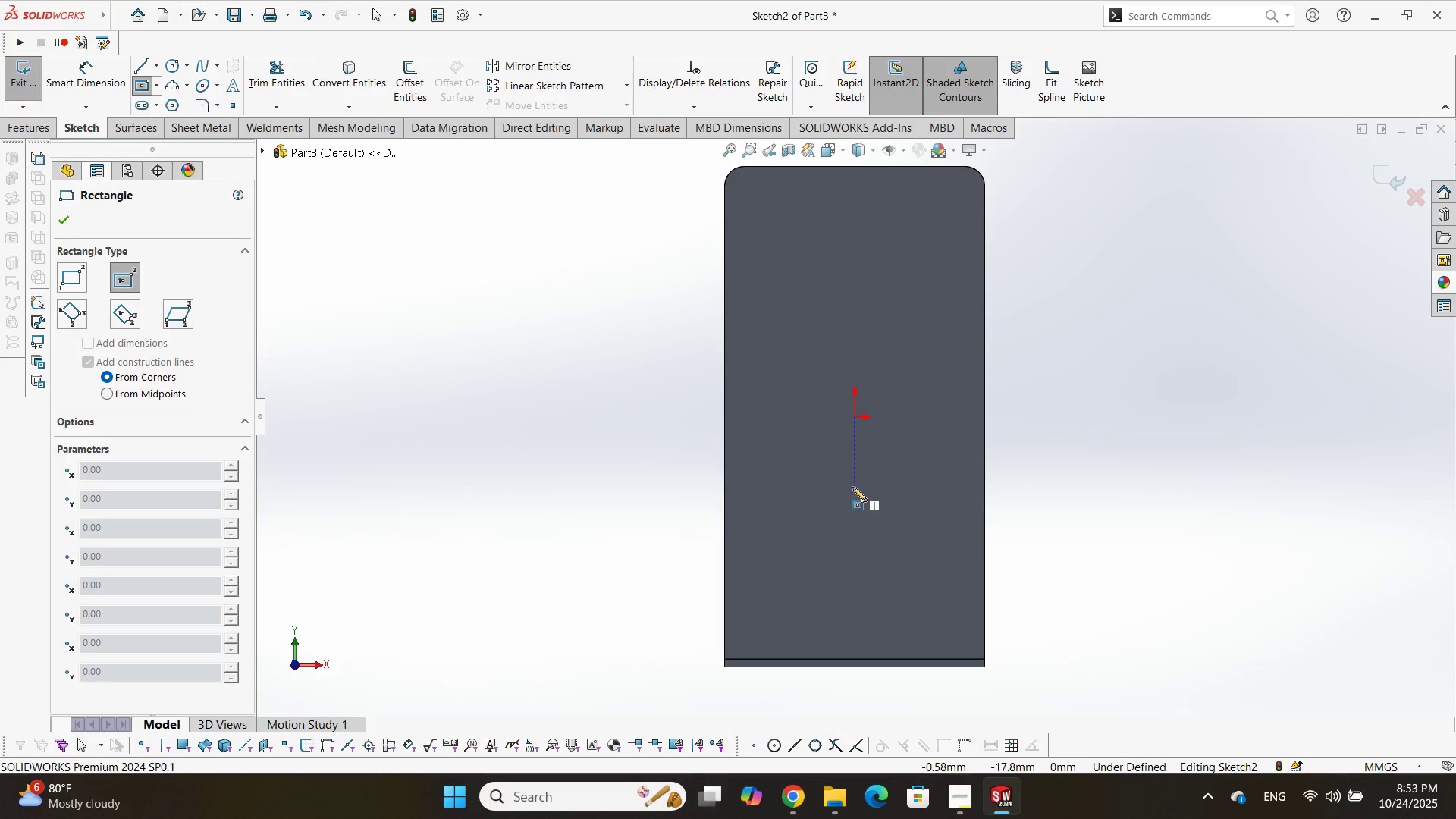 
left_click_drag(start_coordinate=[852, 487], to_coordinate=[861, 486])
 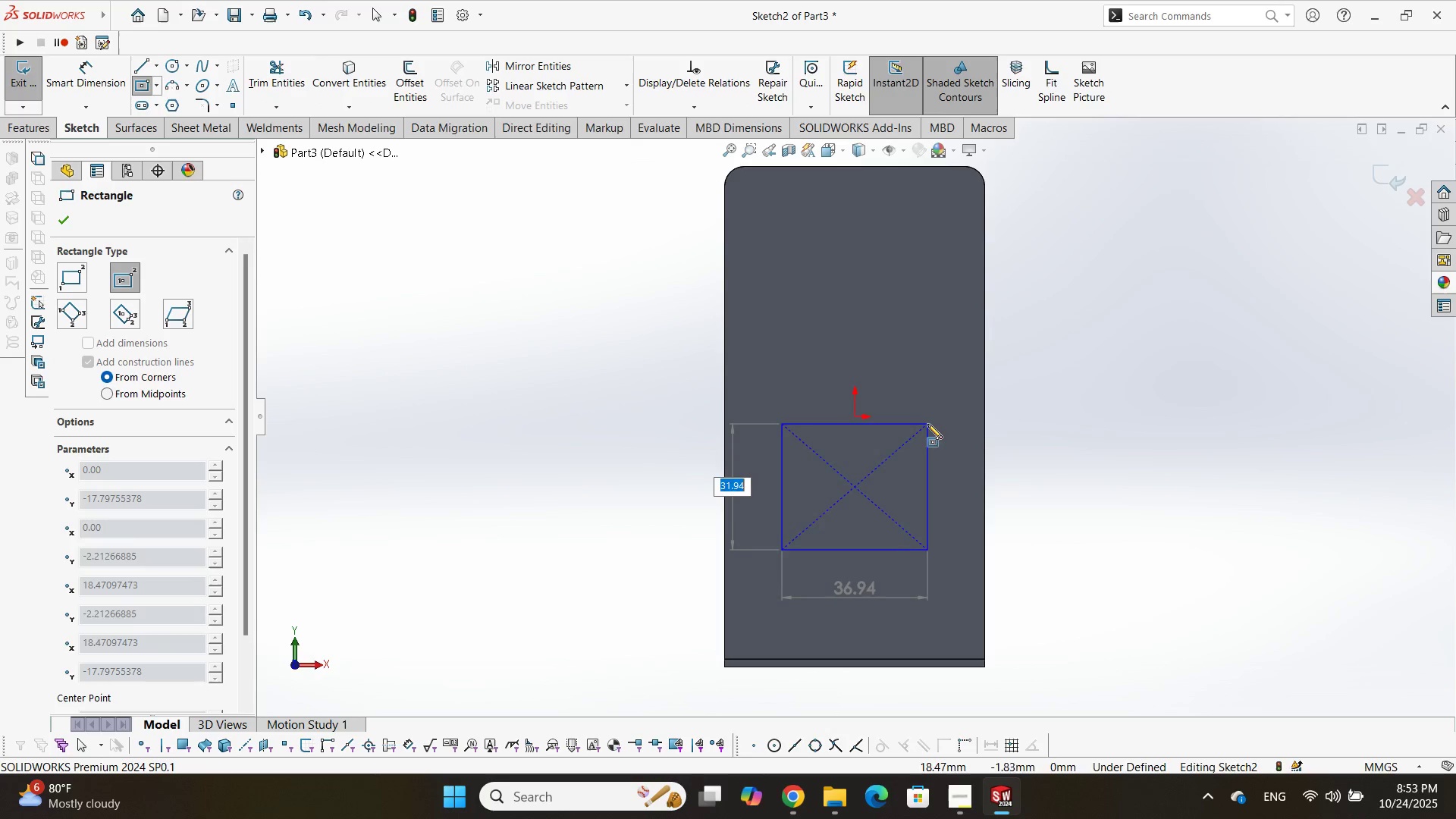 
left_click([927, 421])
 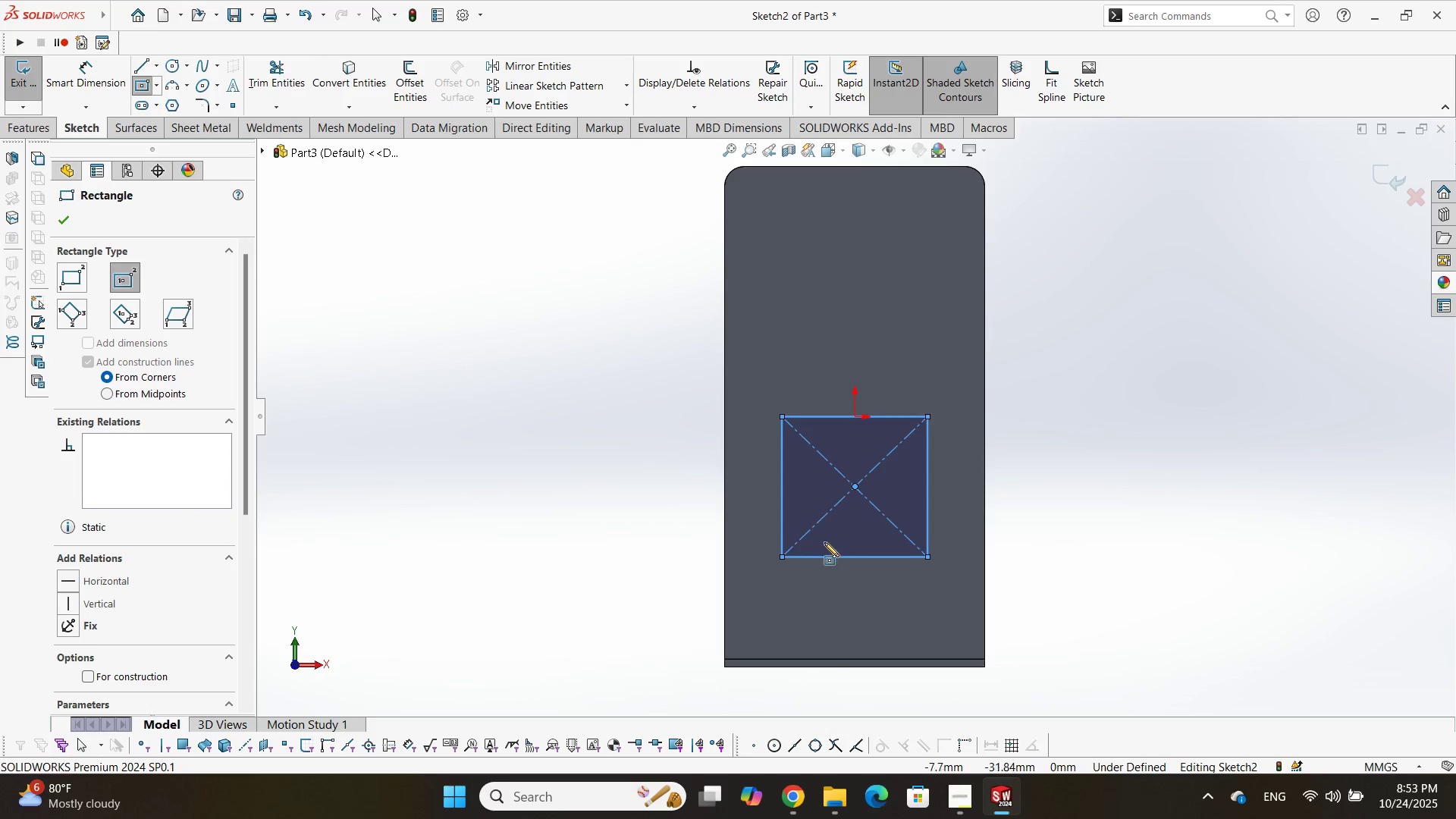 
key(Escape)
 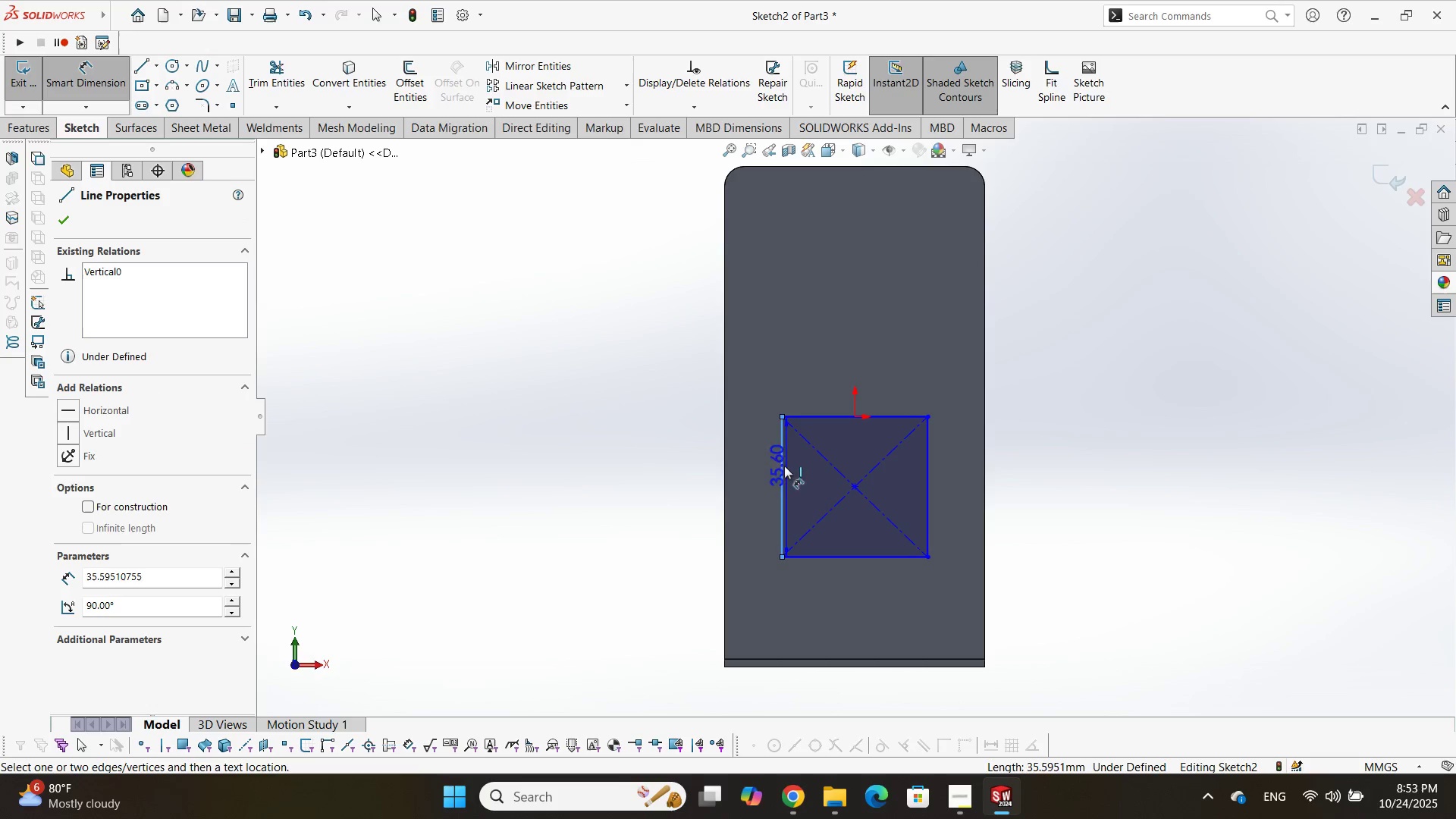 
double_click([747, 499])
 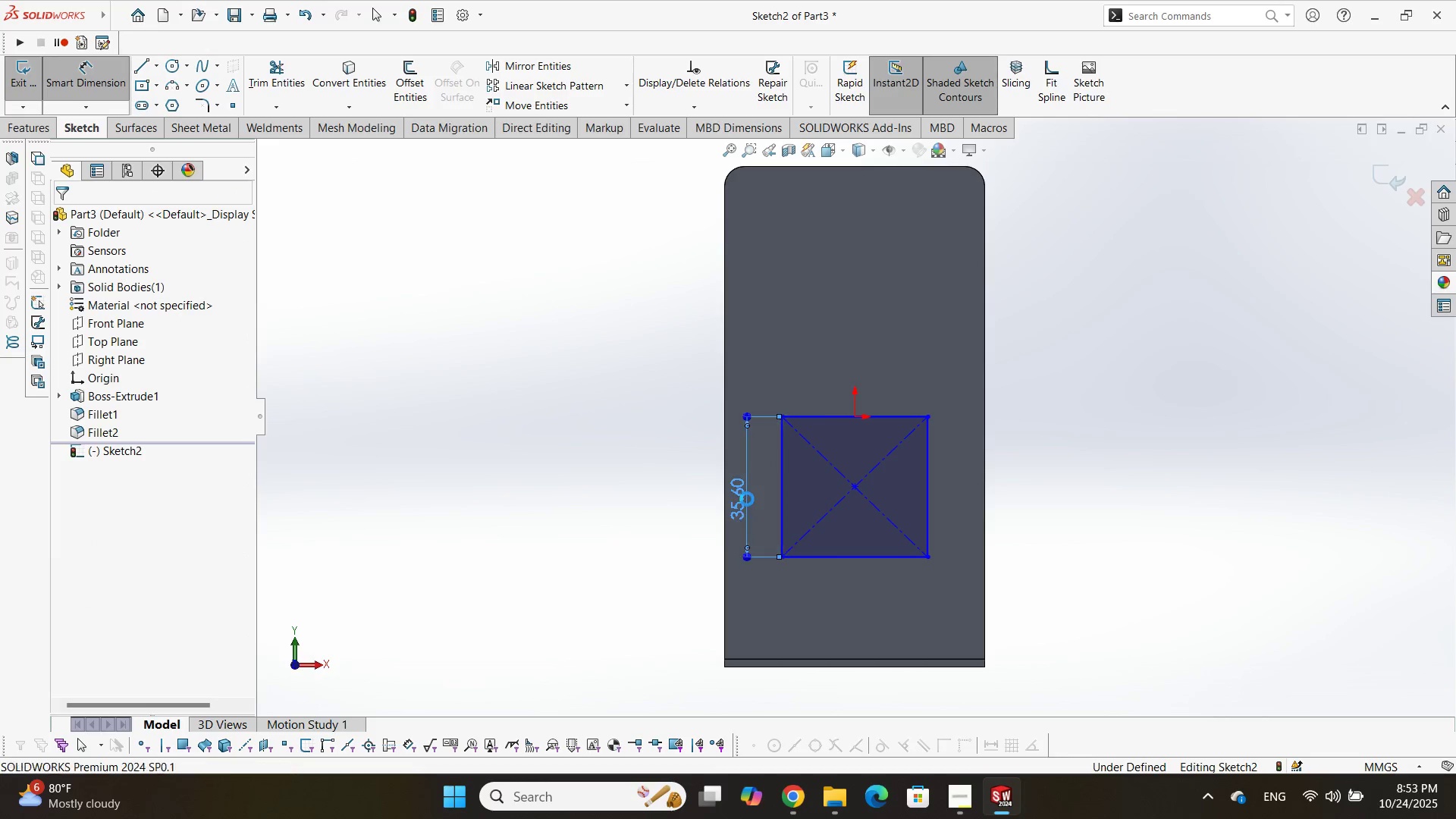 
triple_click([747, 499])
 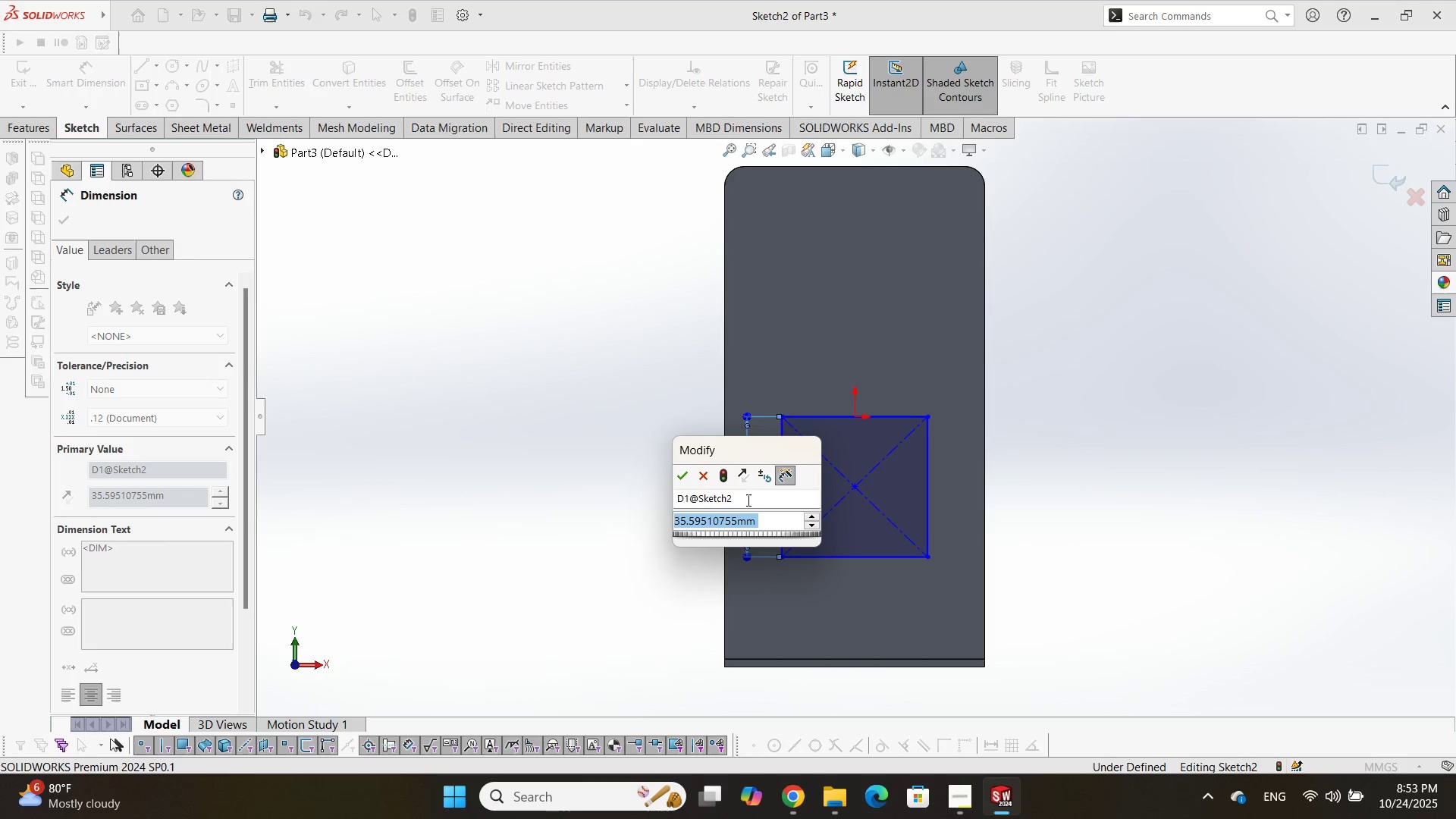 
key(Numpad2)
 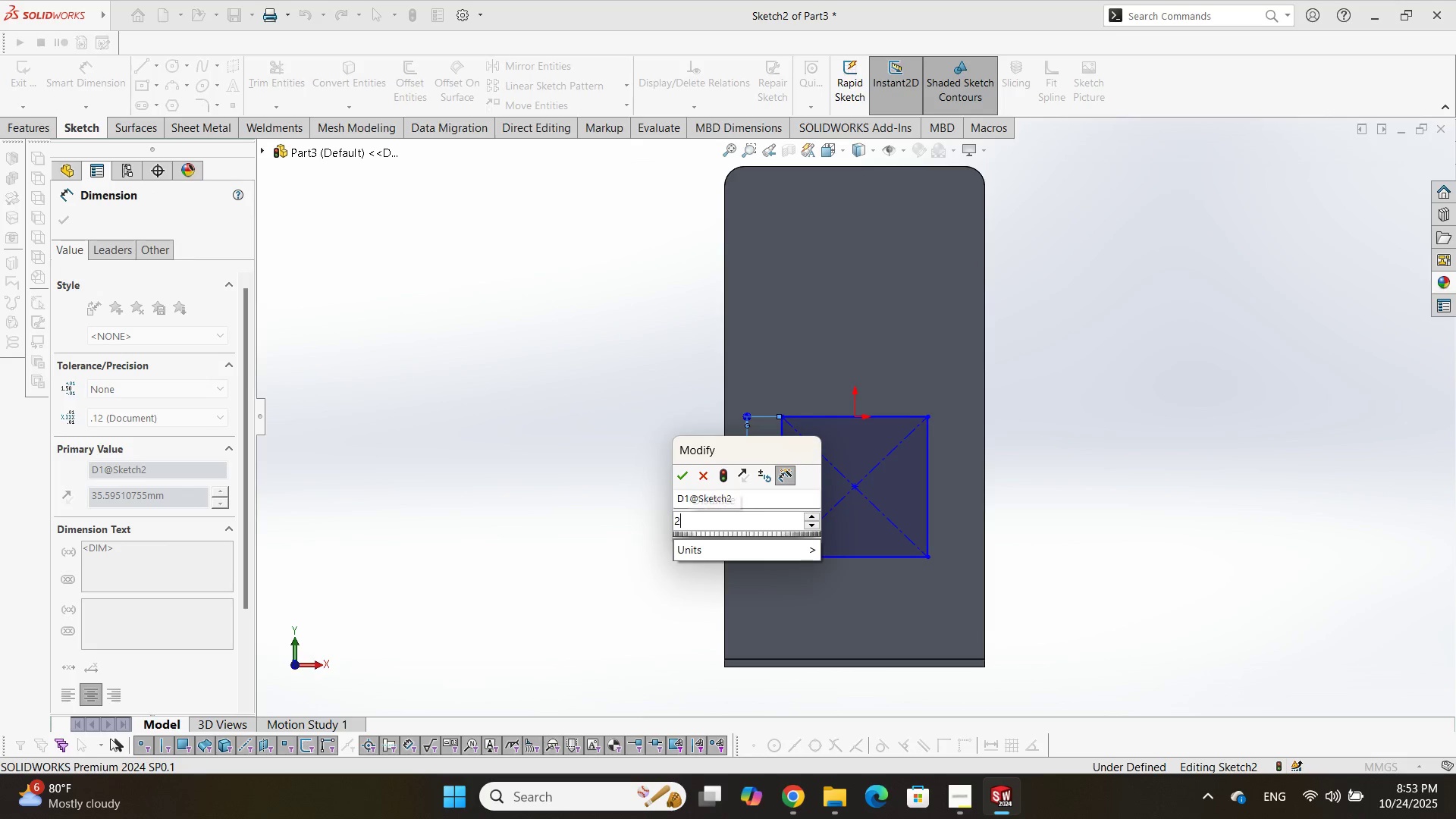 
key(Numpad2)
 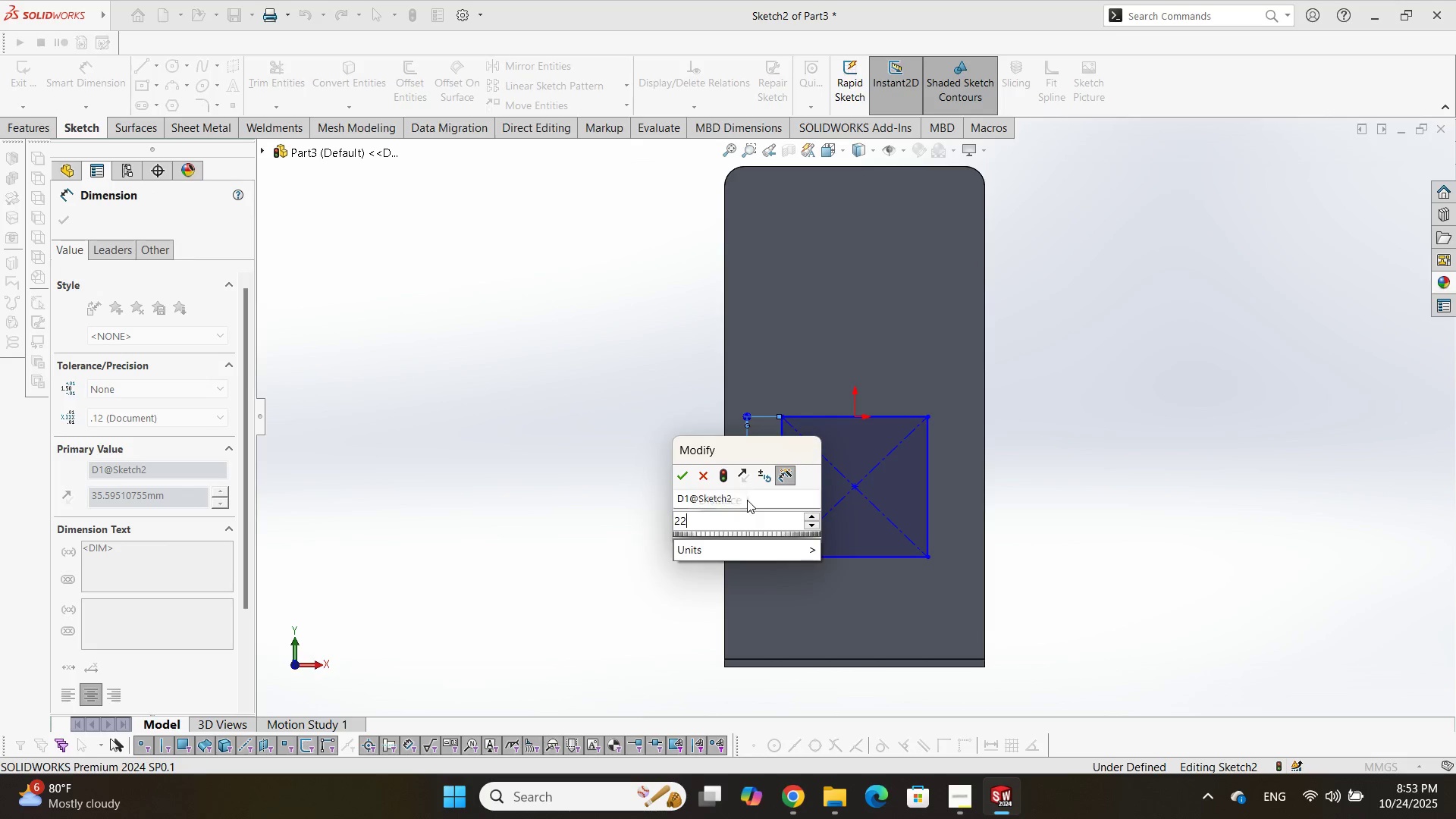 
key(NumpadEnter)
 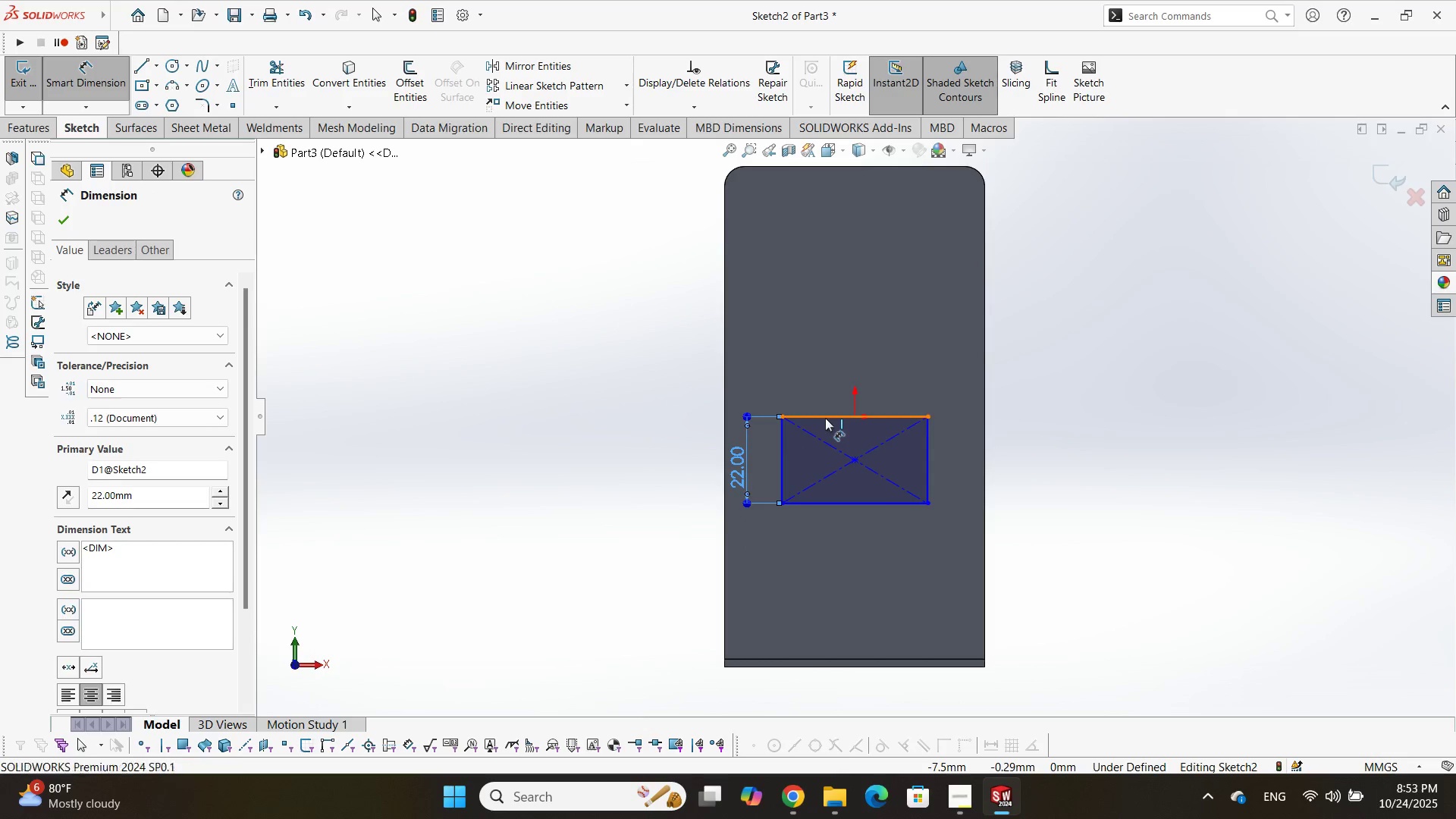 
double_click([833, 387])
 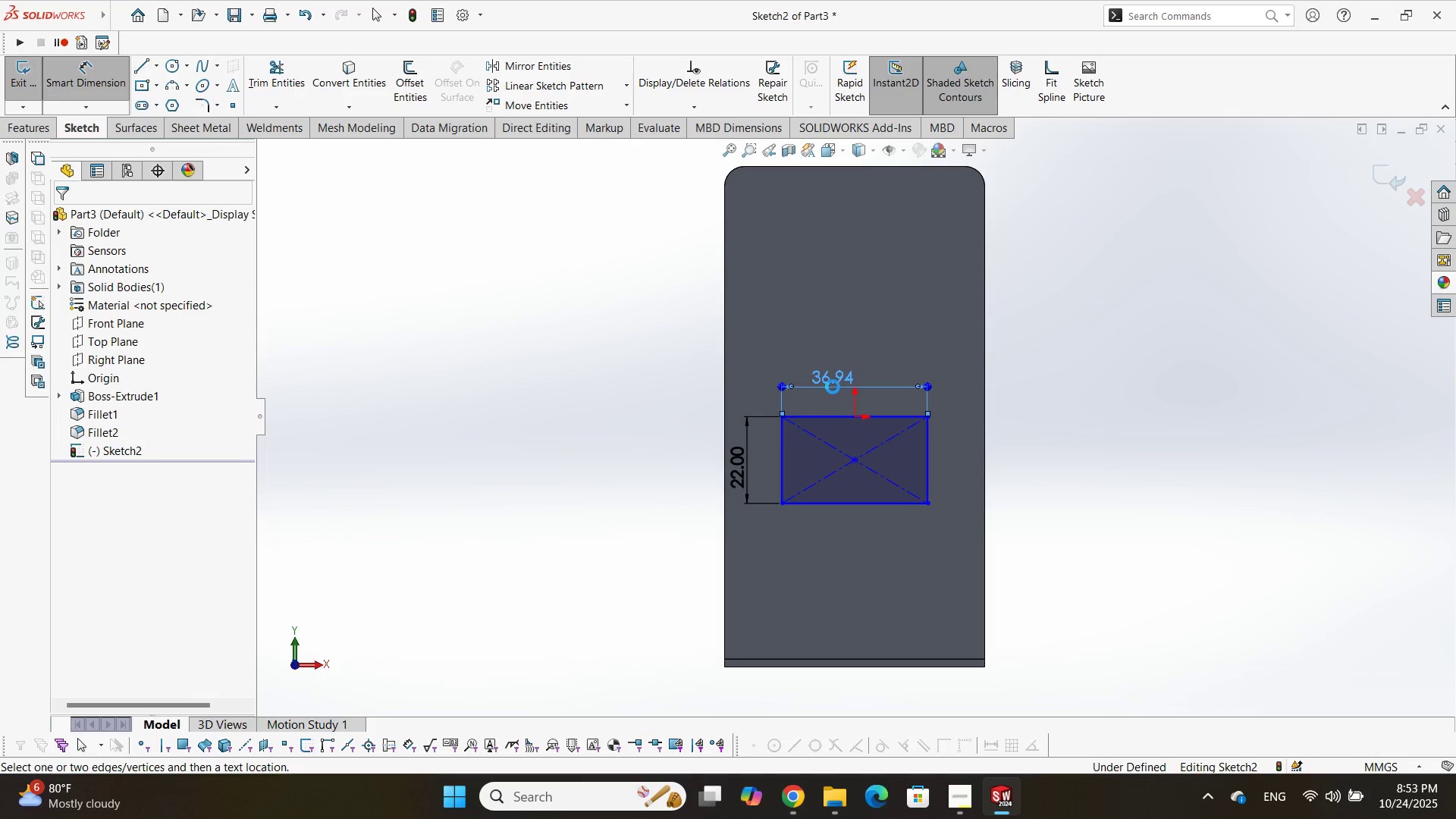 
triple_click([833, 387])
 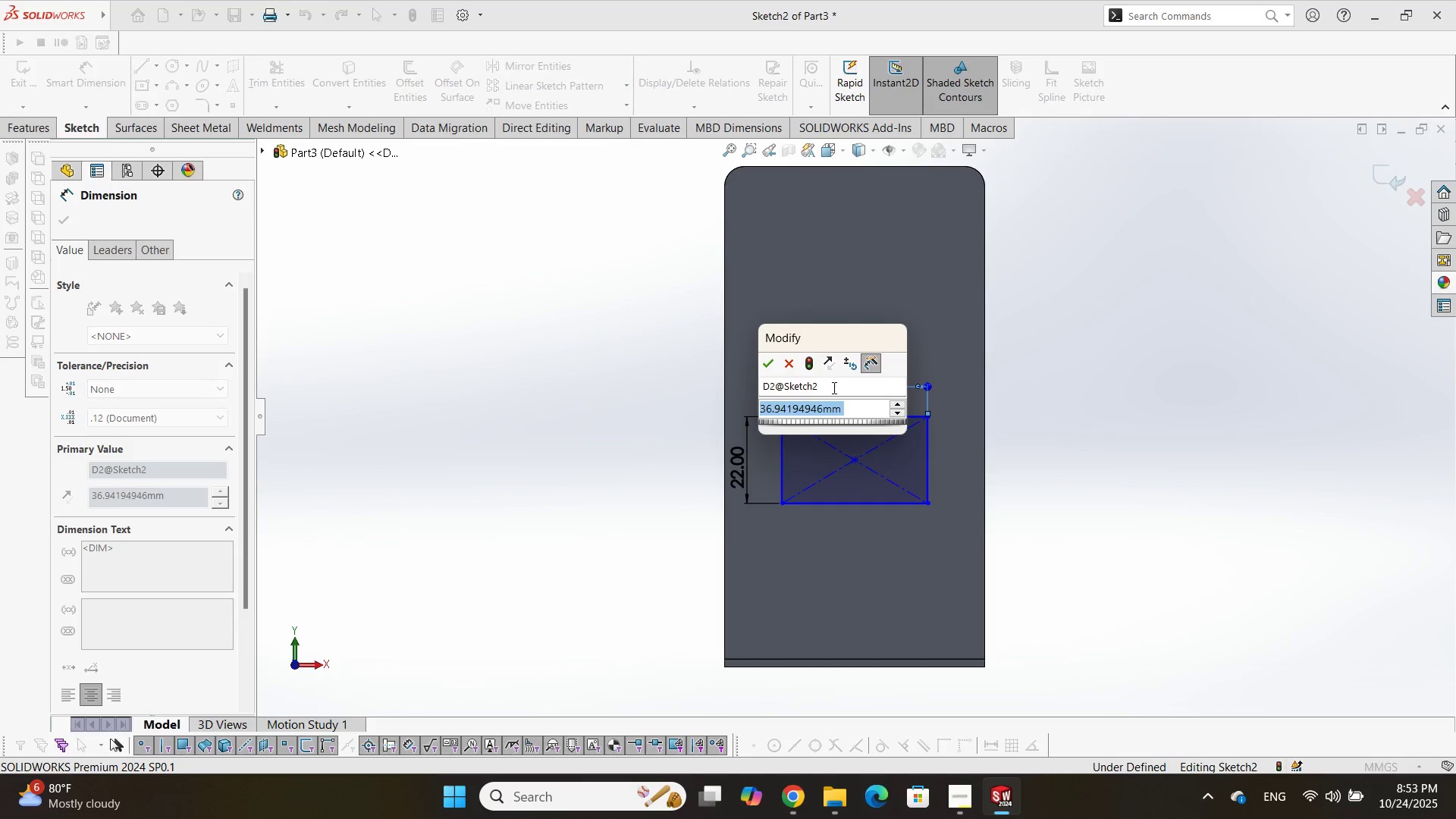 
key(Numpad4)
 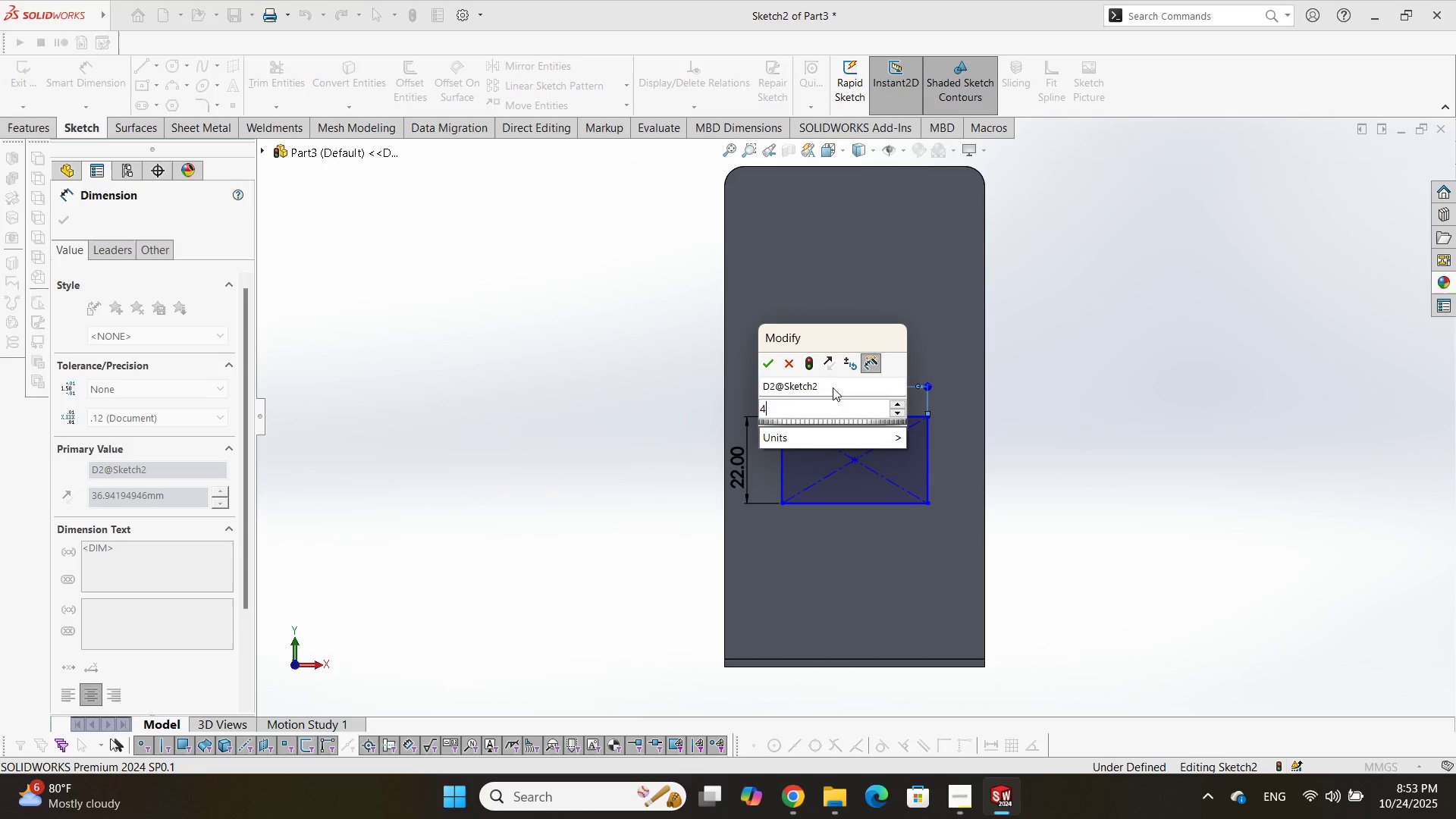 
key(Numpad8)
 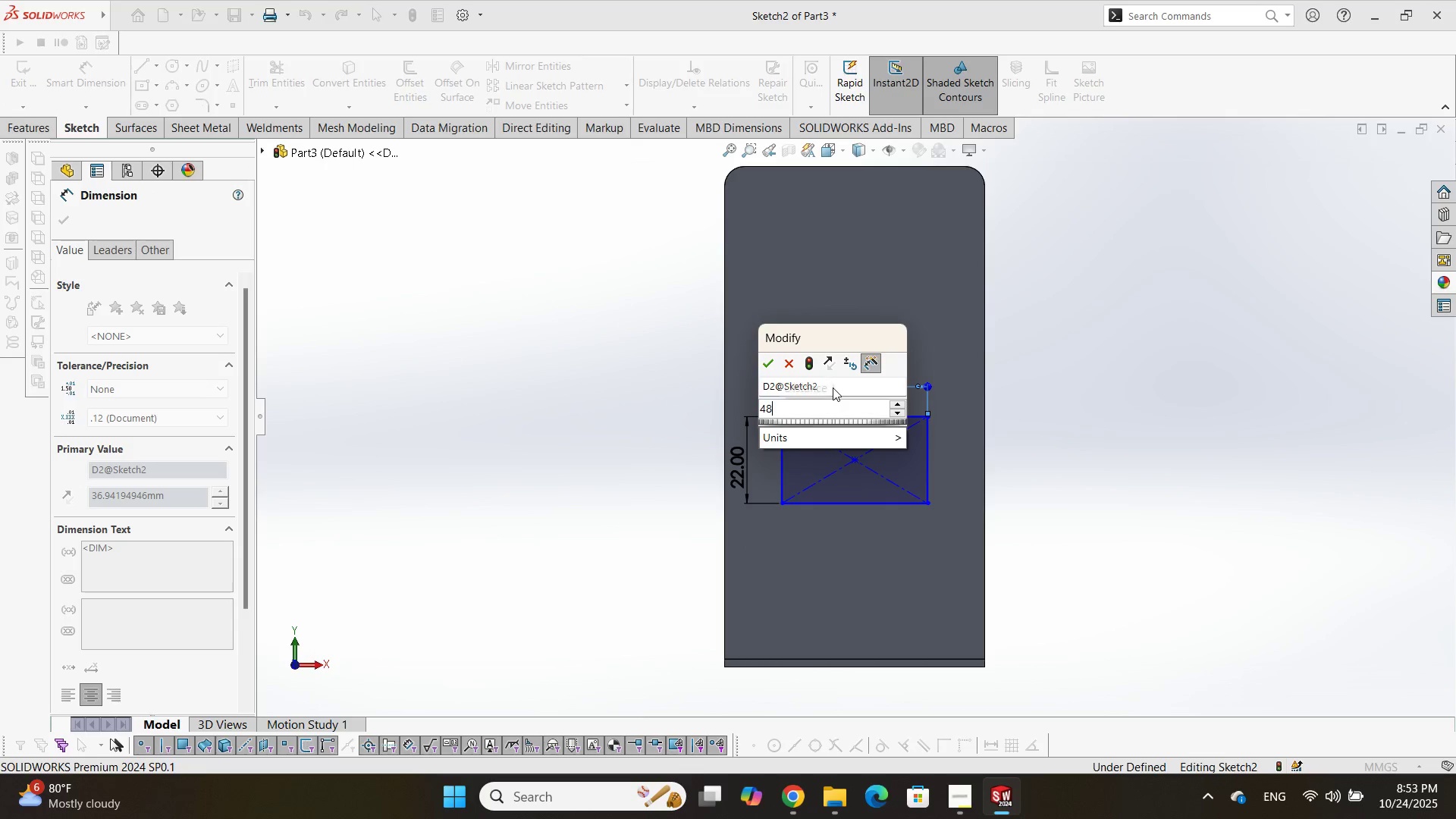 
key(NumpadEnter)
 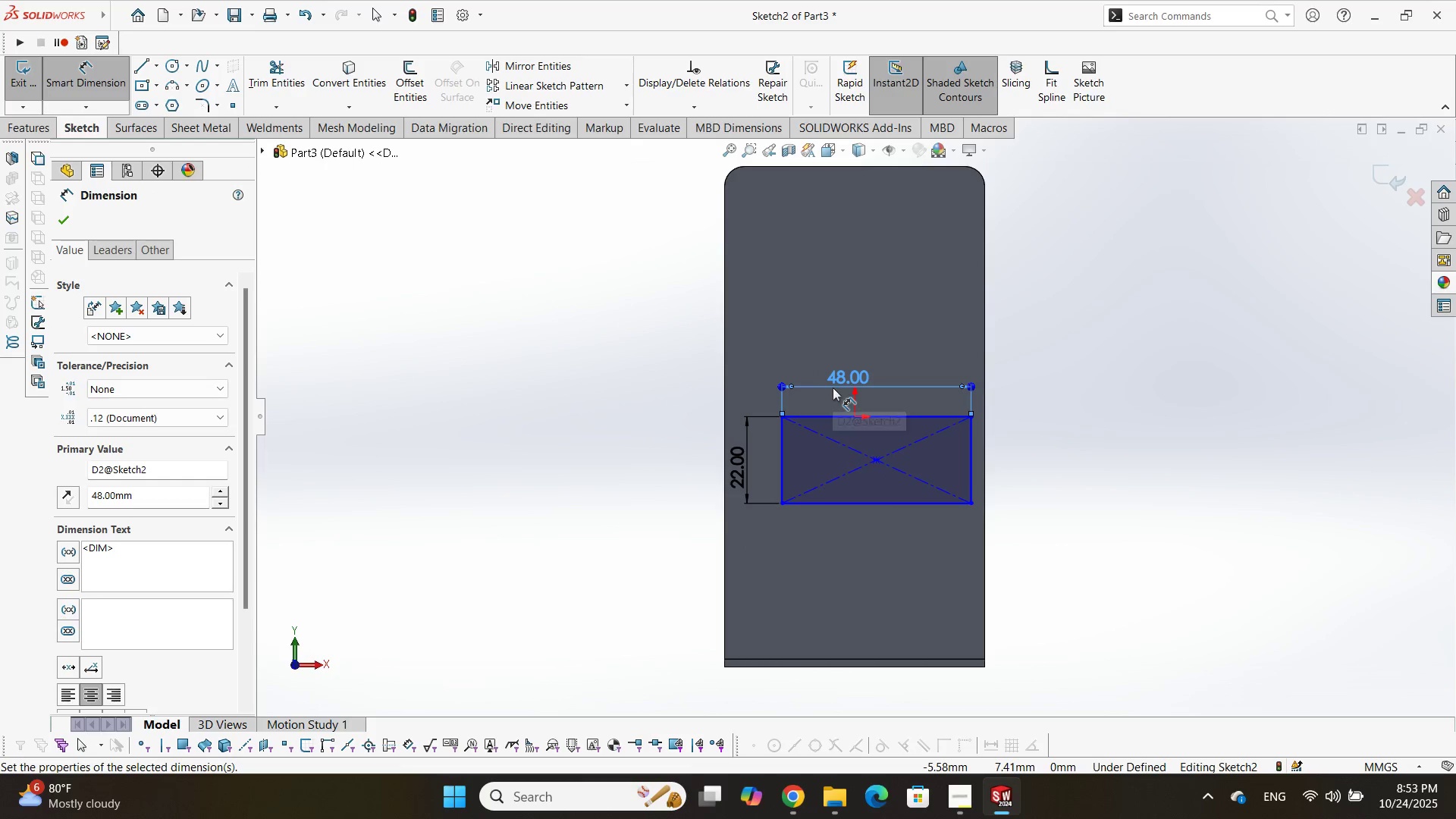 
key(Escape)
 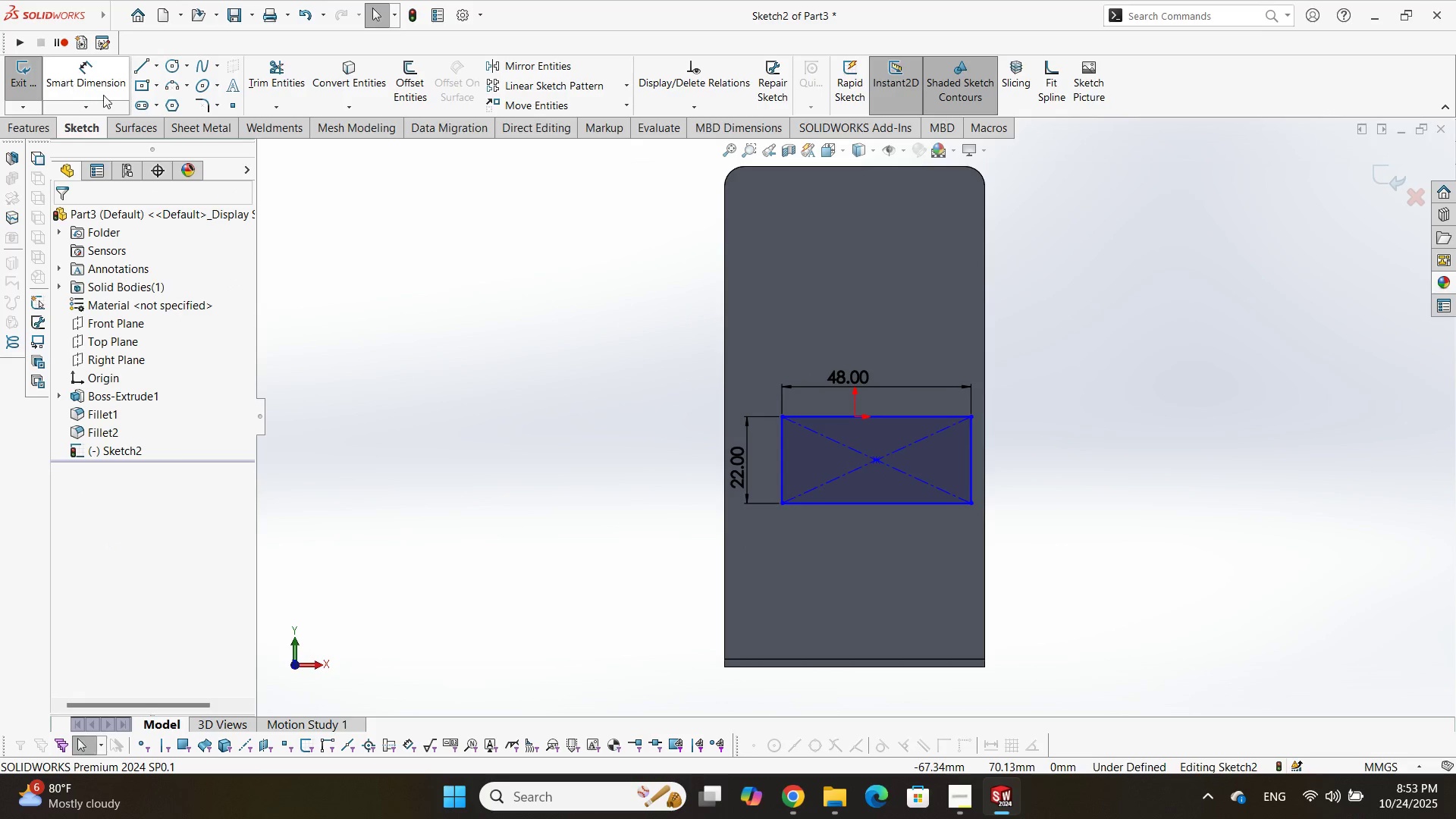 
left_click([154, 73])
 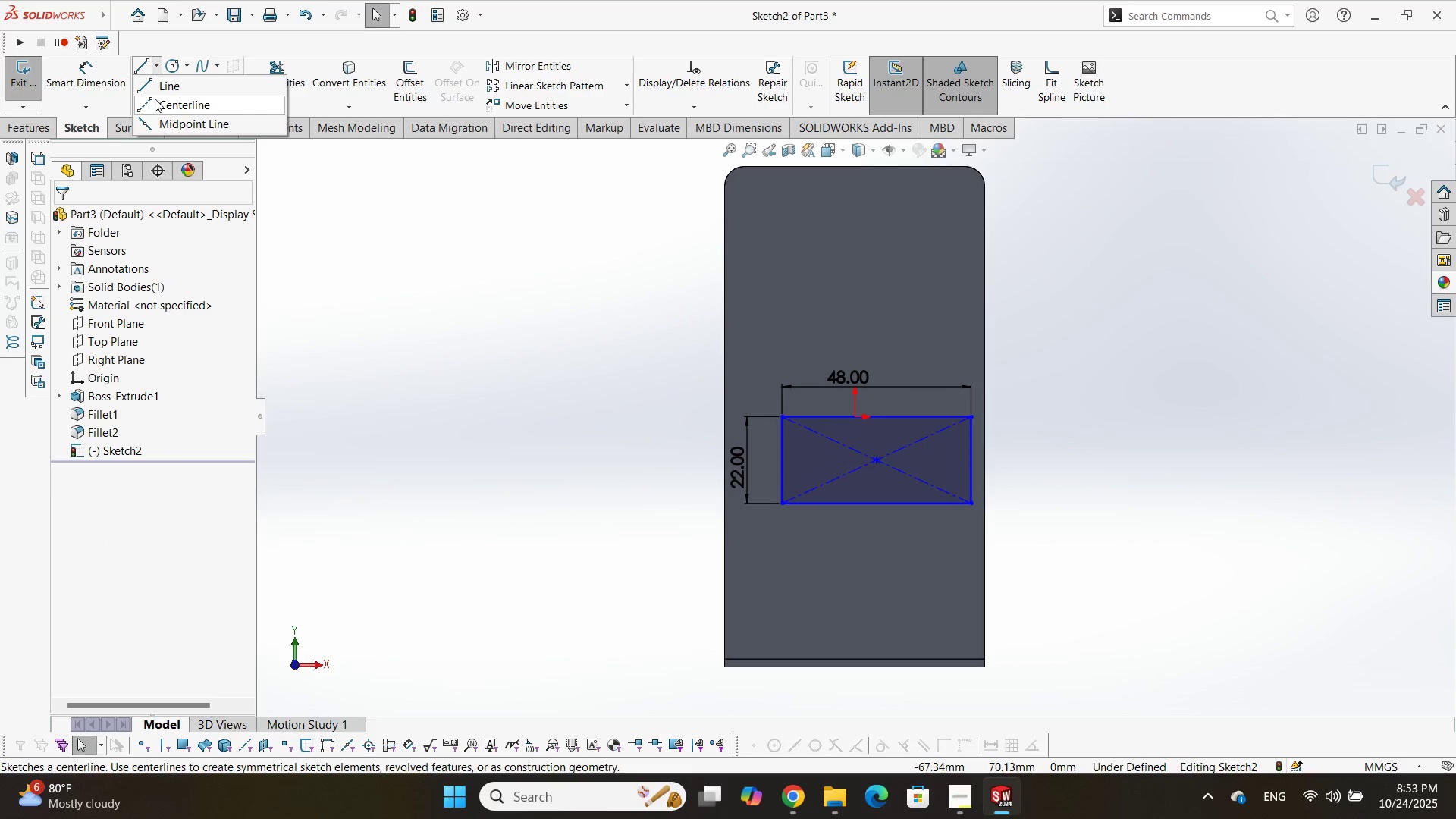 
left_click([155, 99])
 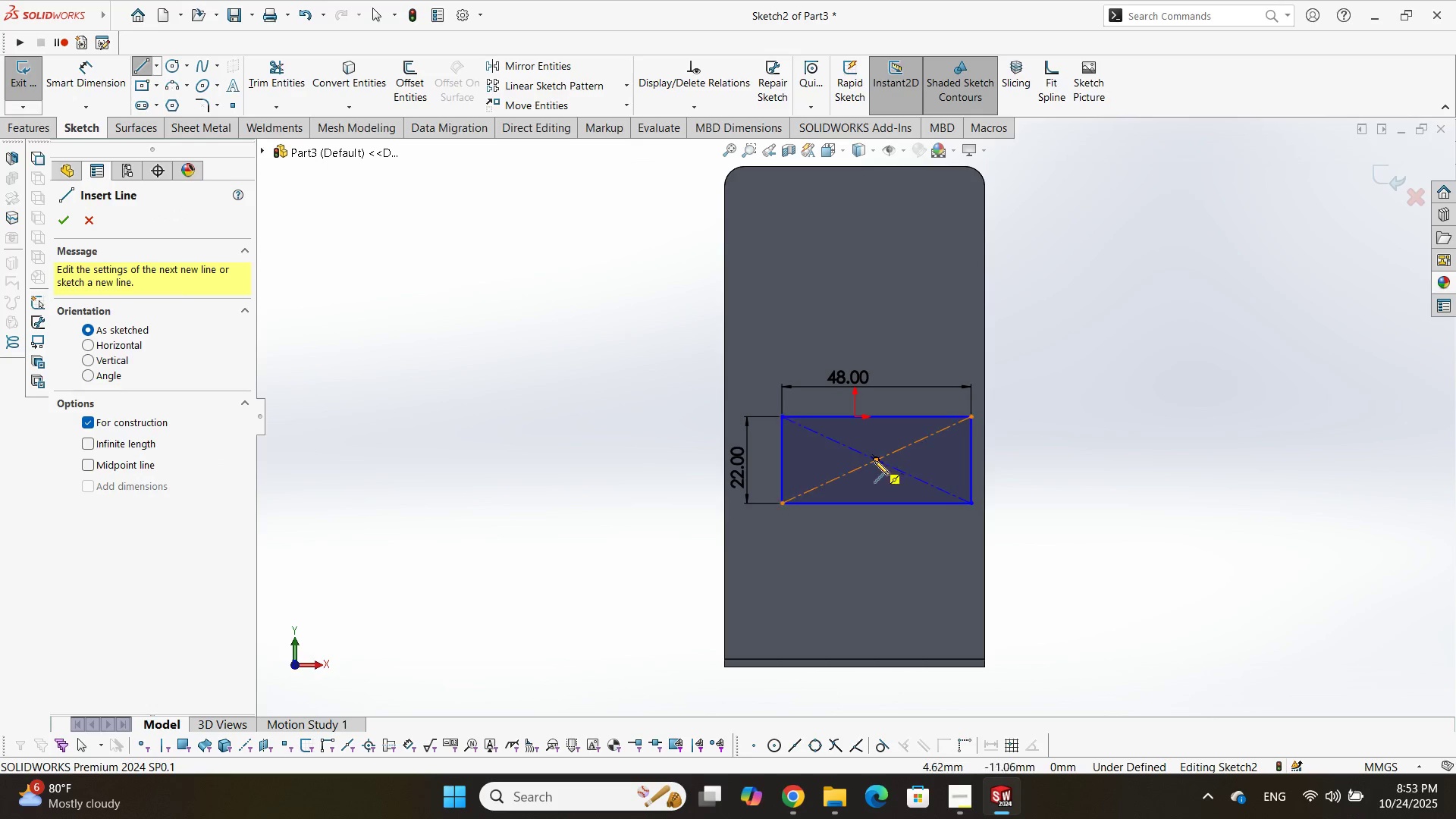 
left_click([877, 462])
 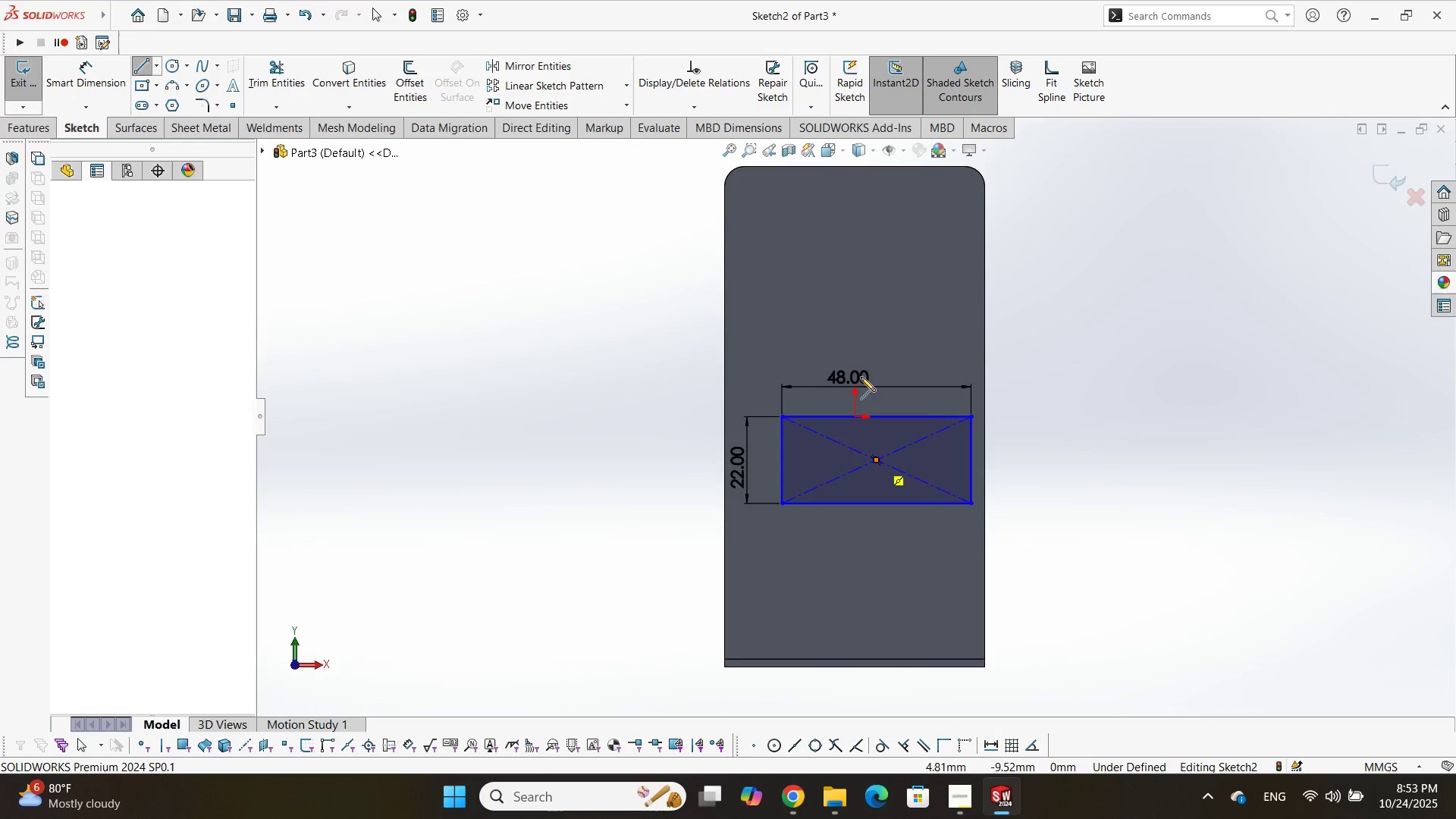 
scroll: coordinate [866, 285], scroll_direction: up, amount: 2.0
 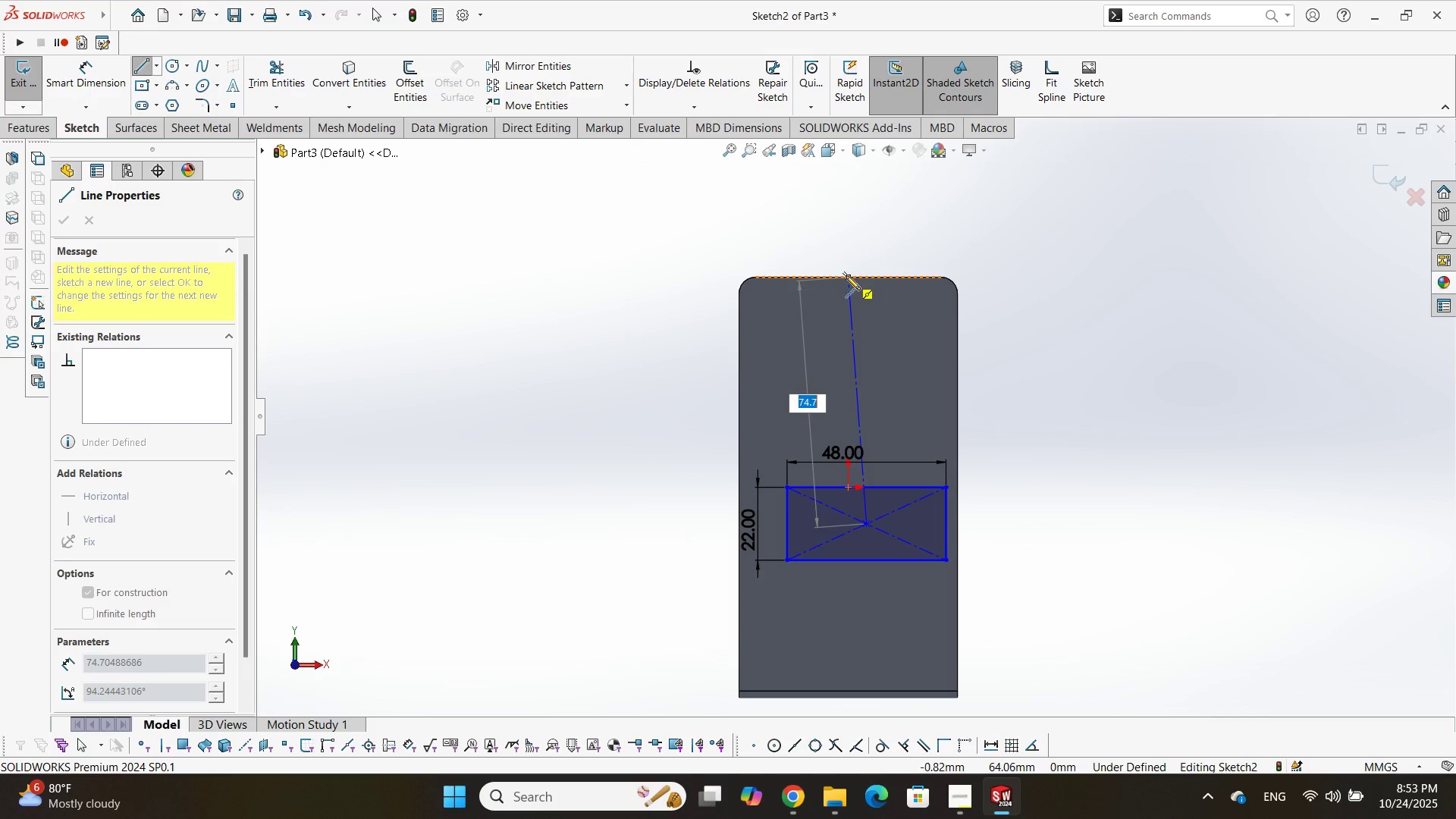 
left_click([846, 275])
 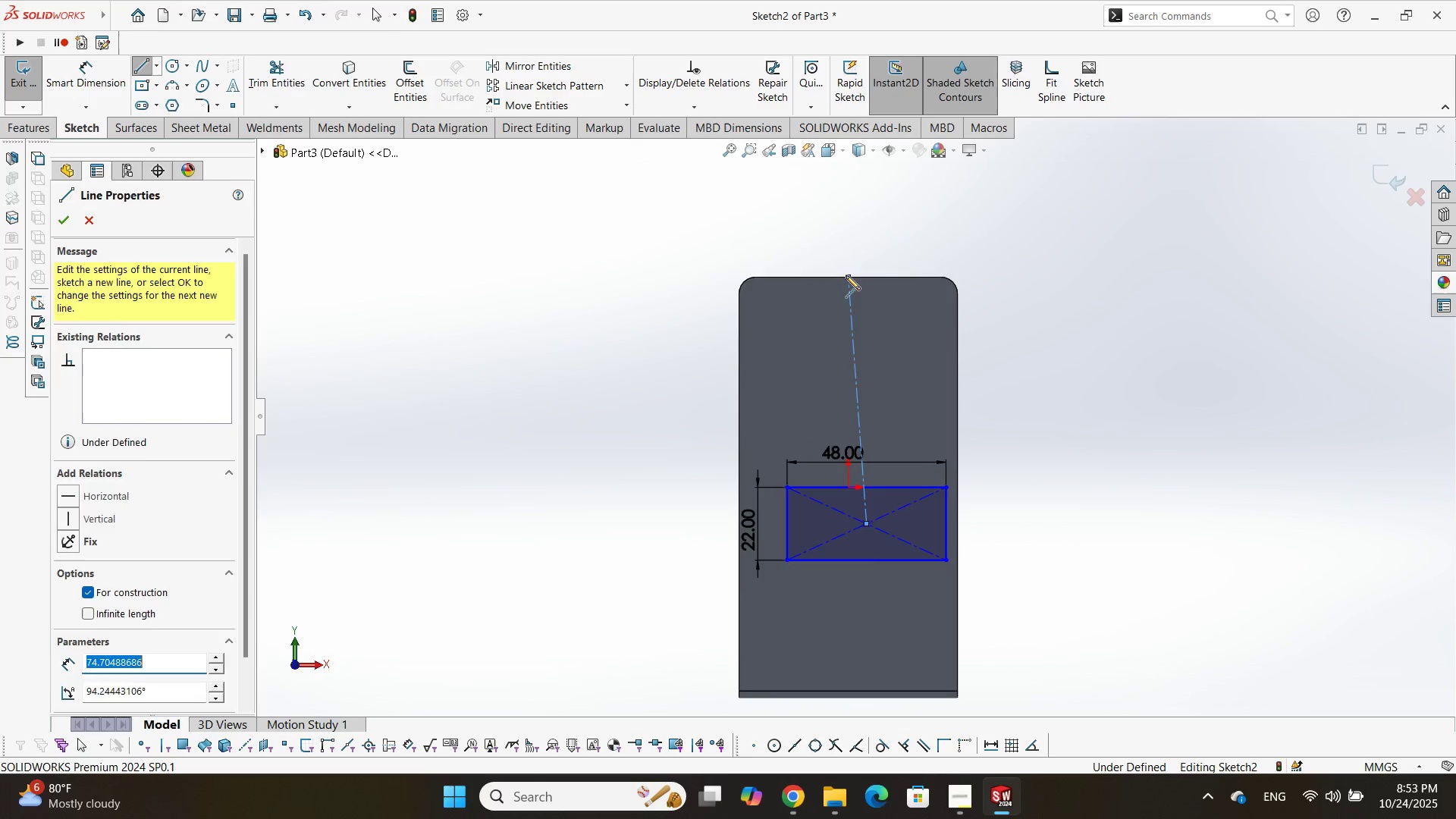 
key(Escape)
 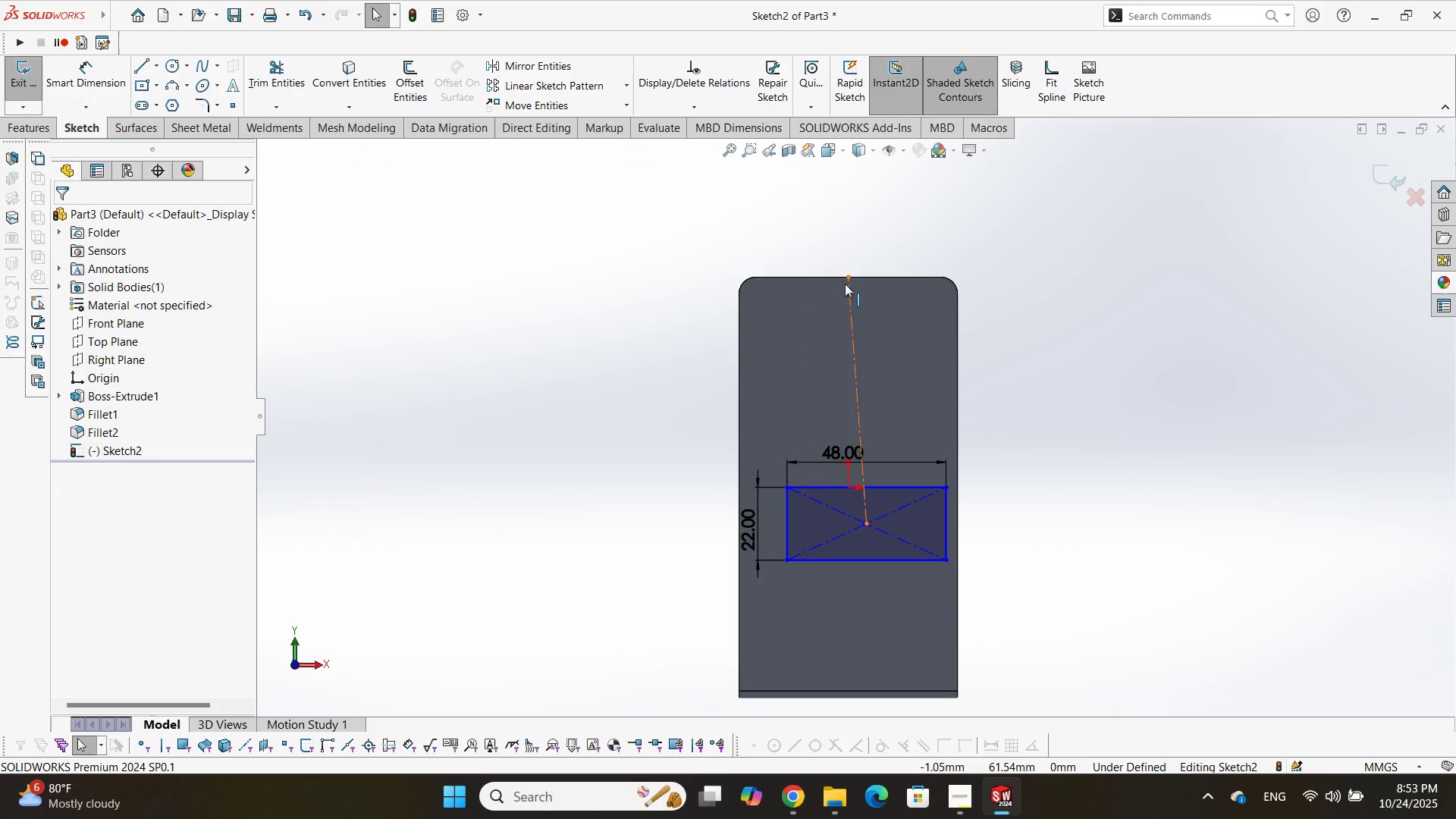 
key(Escape)
 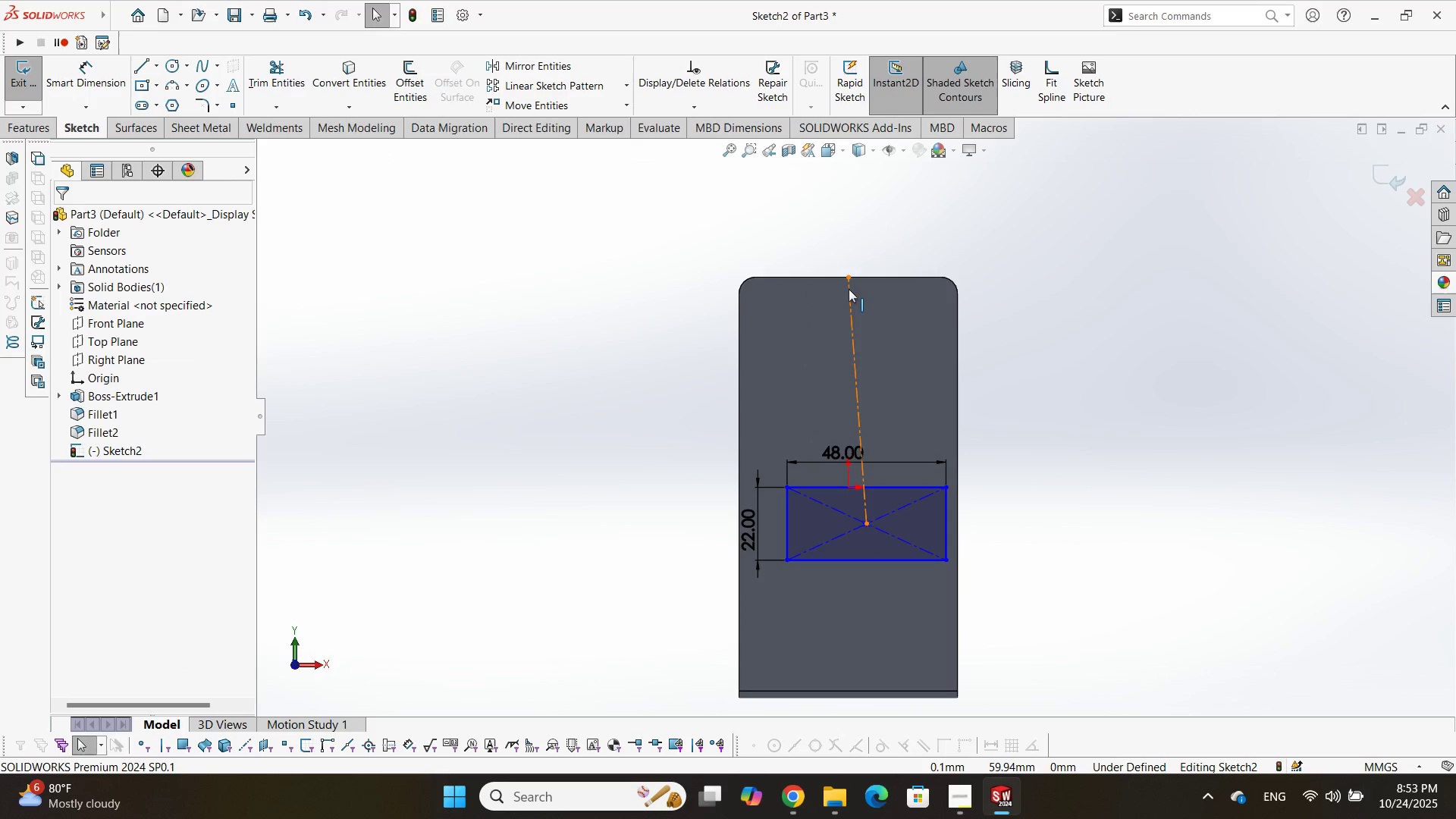 
left_click([849, 289])
 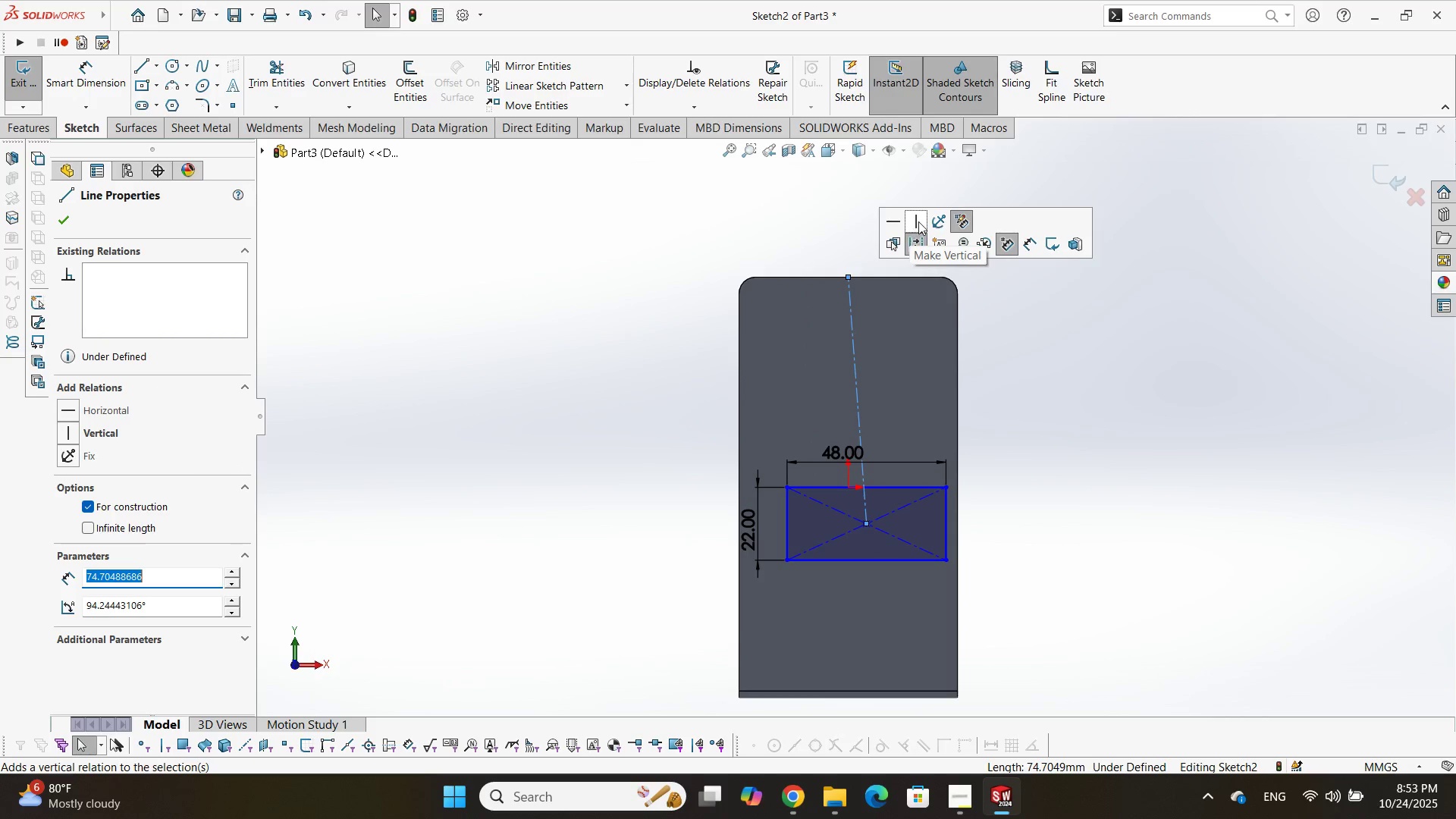 
left_click([921, 218])
 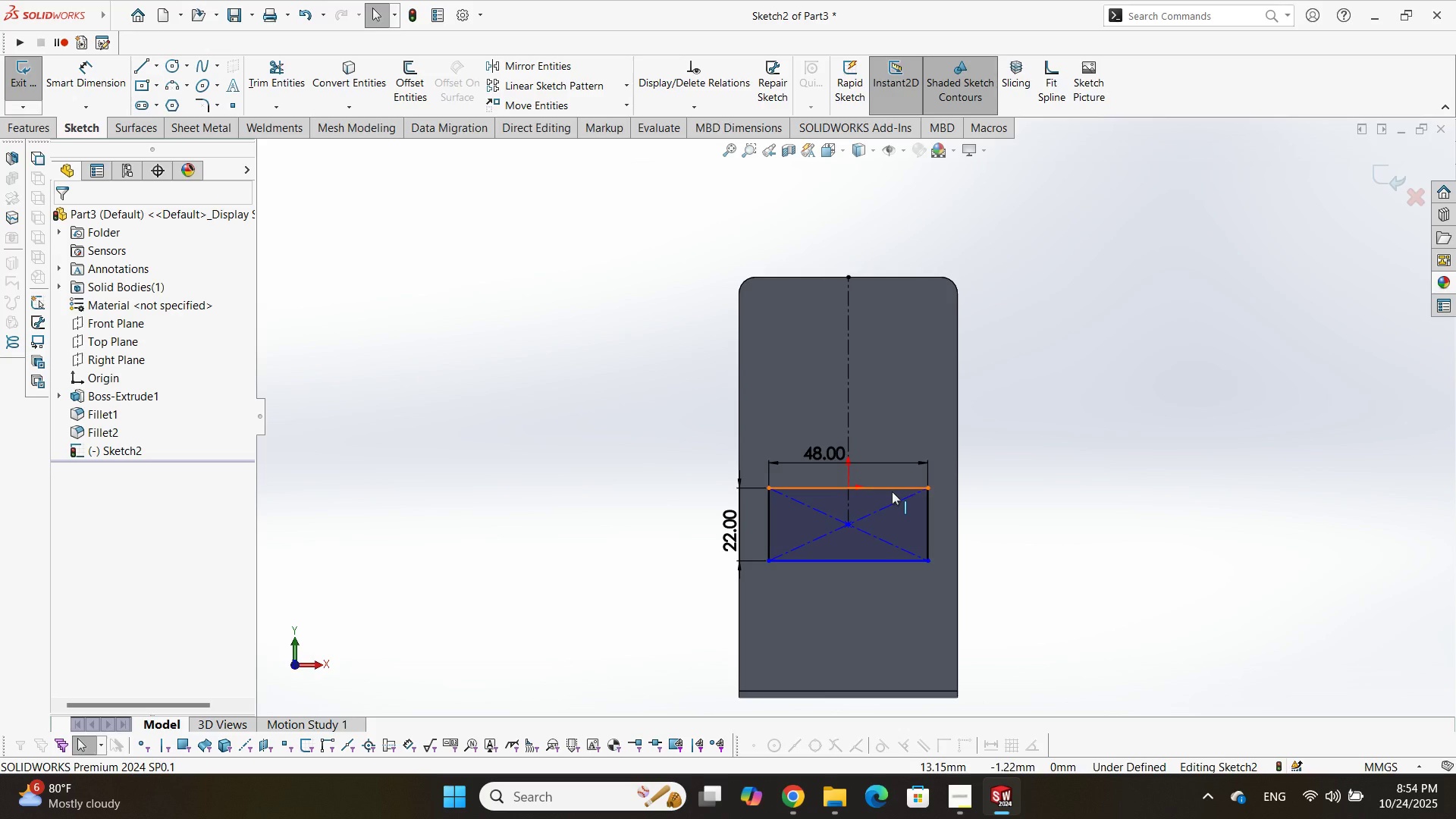 
wait(22.08)
 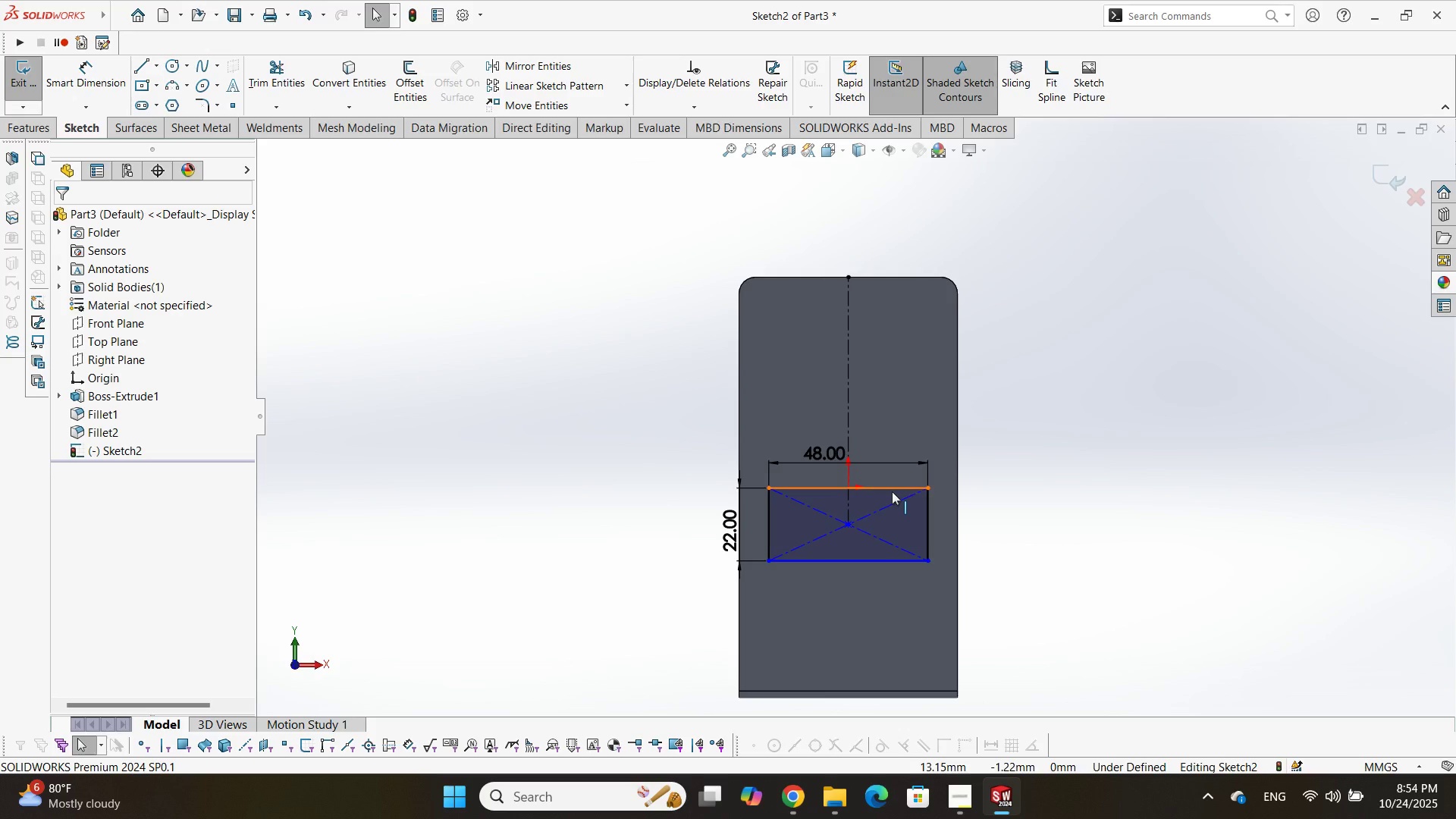 
left_click([838, 491])
 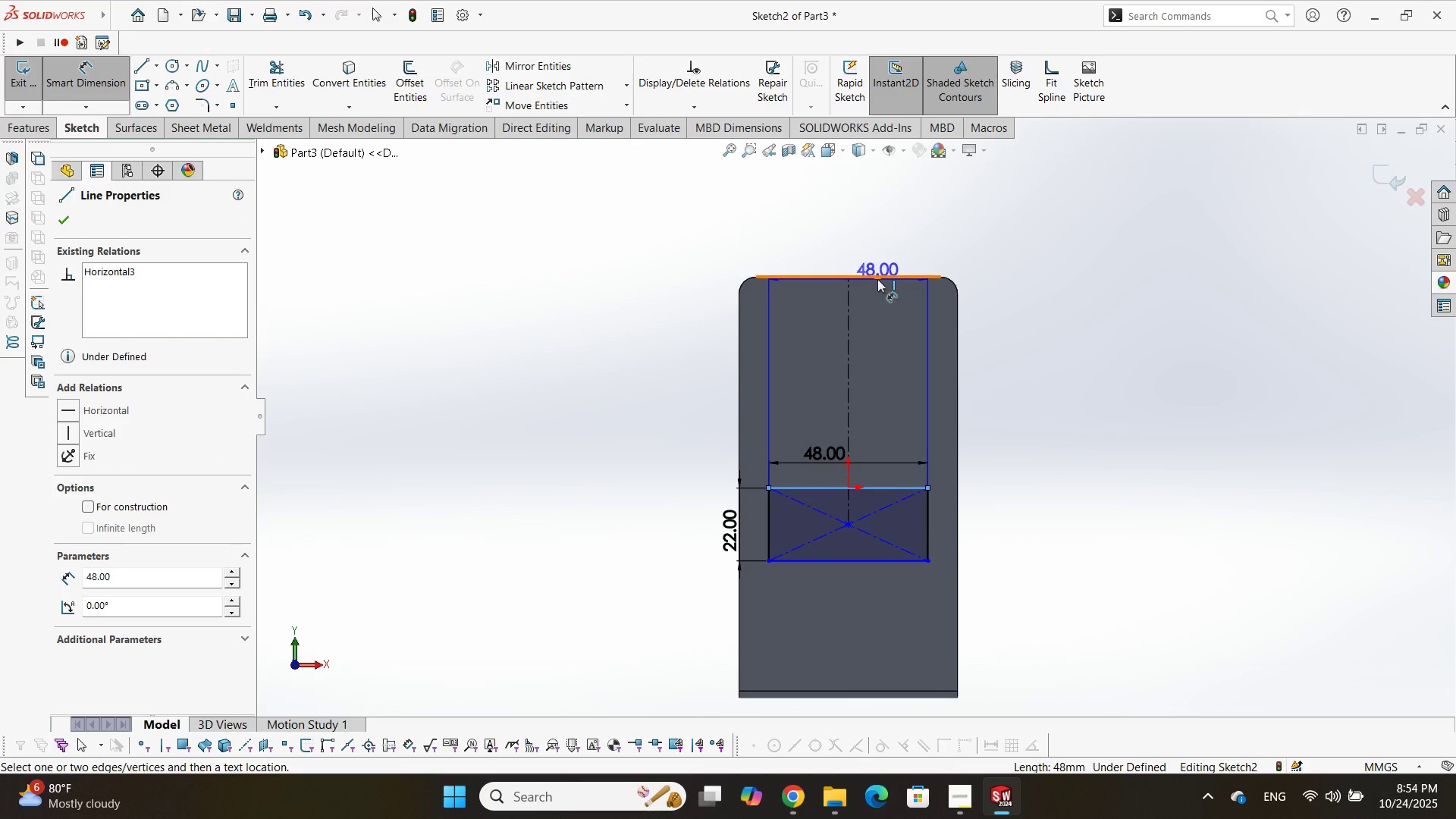 
left_click([877, 279])
 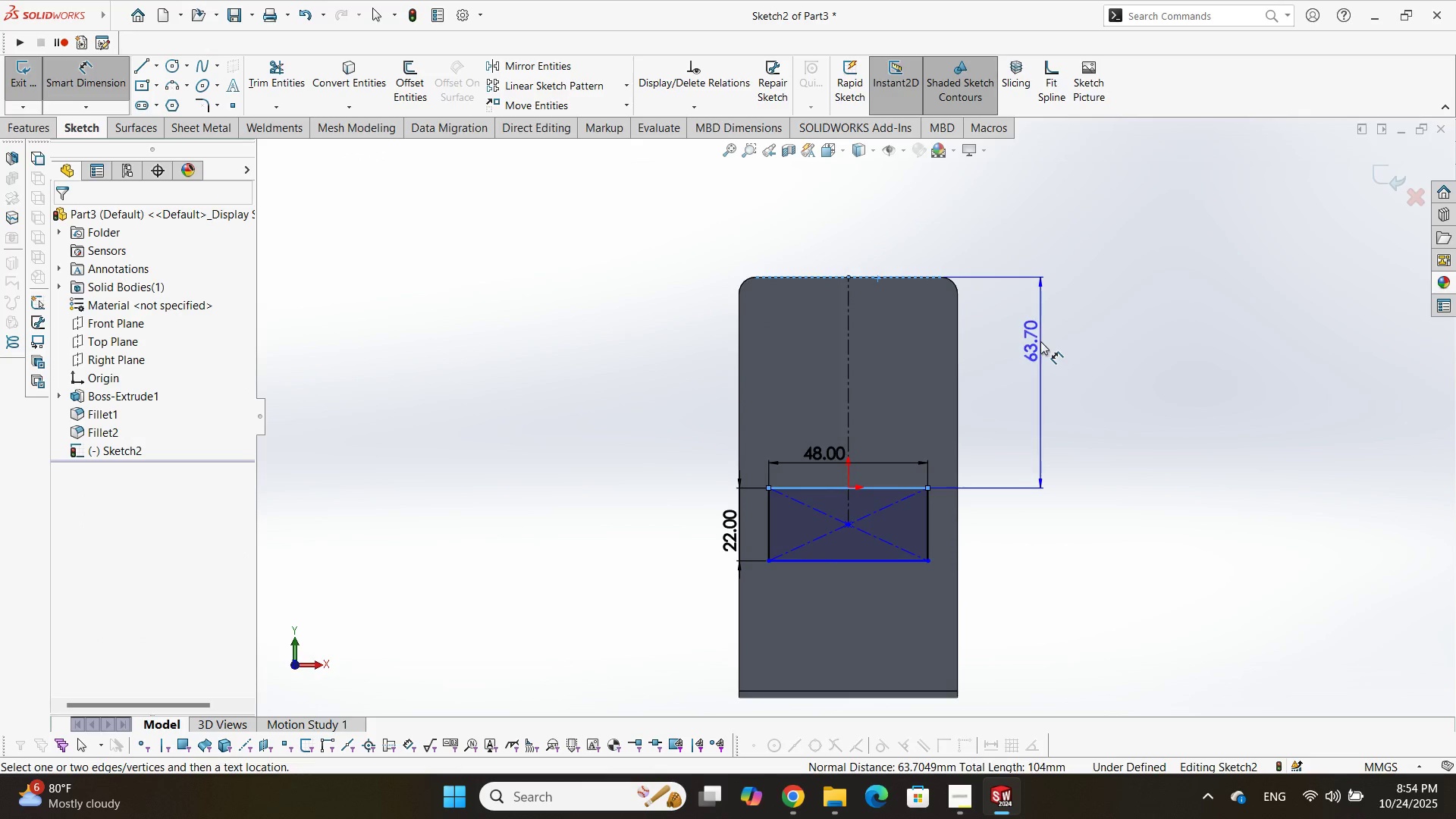 
double_click([1040, 341])
 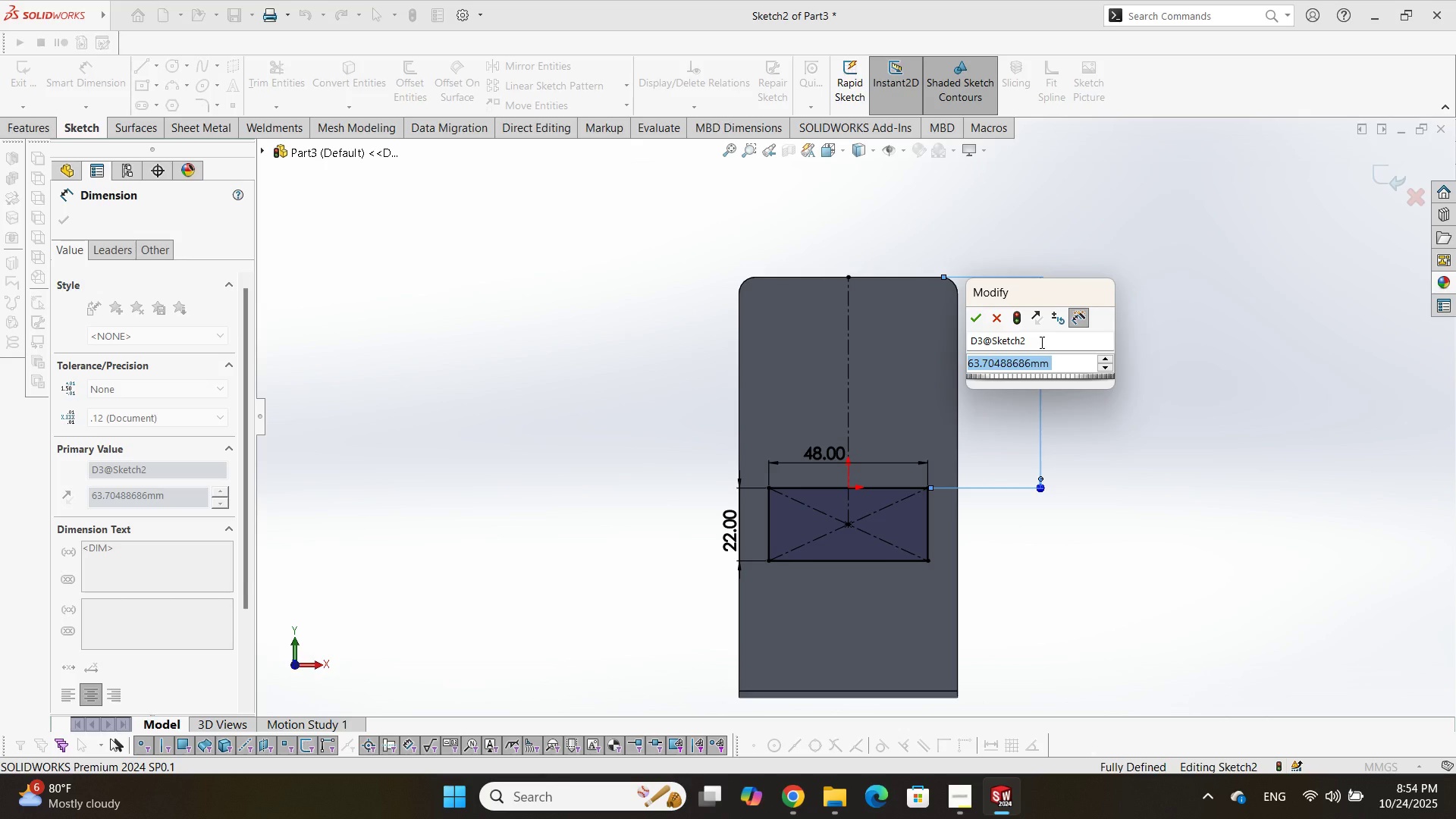 
key(Numpad7)
 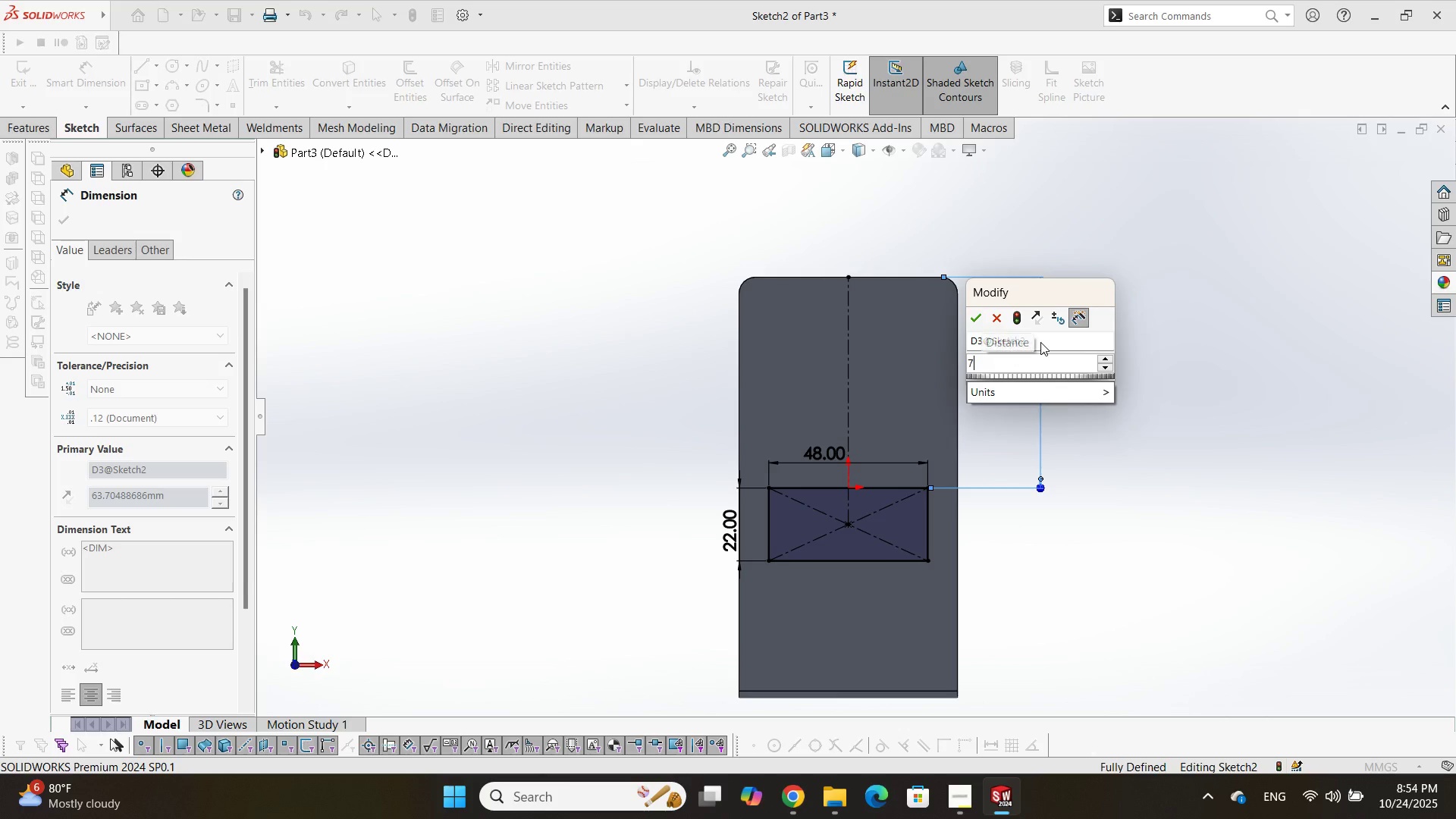 
key(Numpad0)
 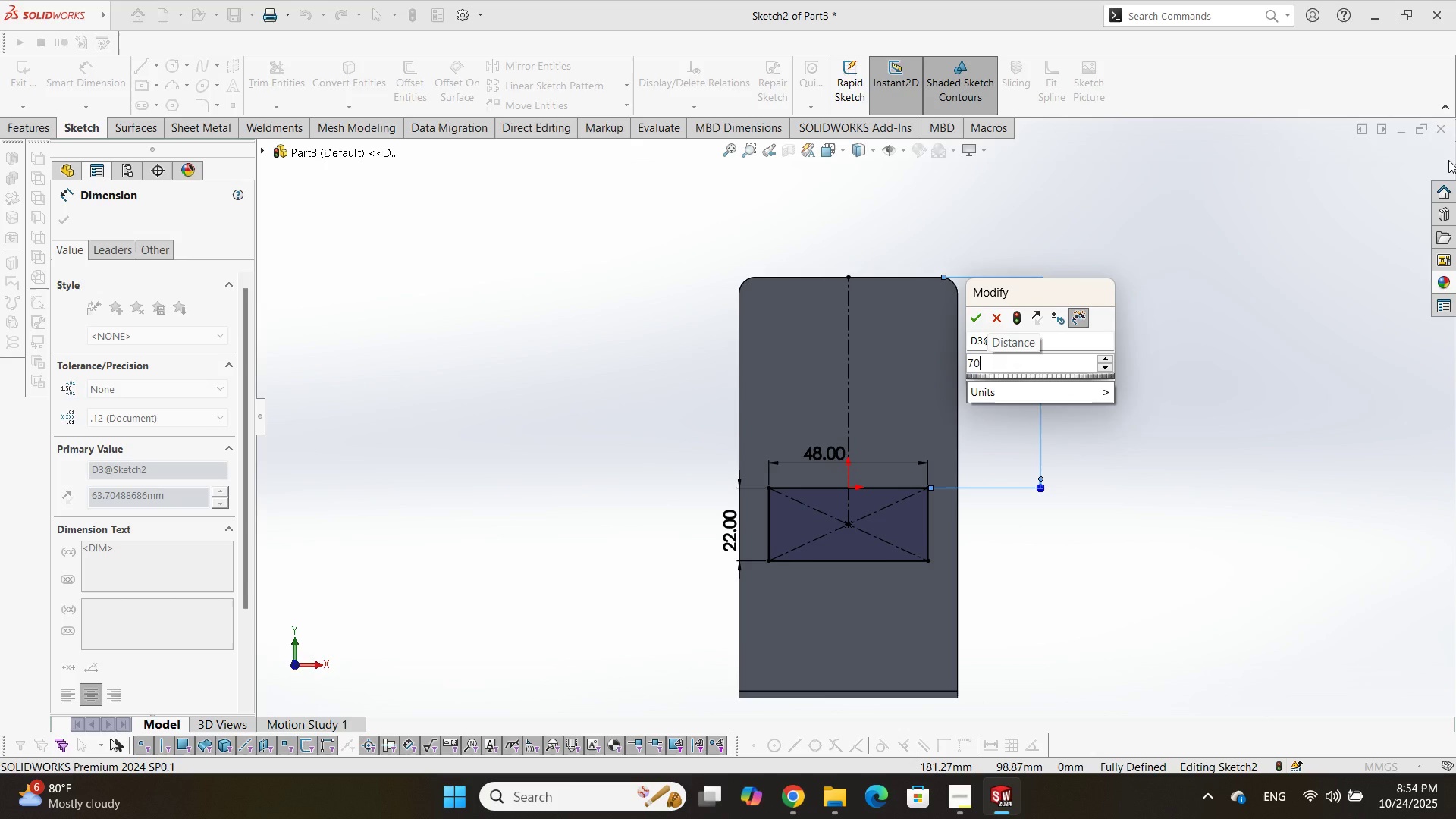 
wait(60.58)
 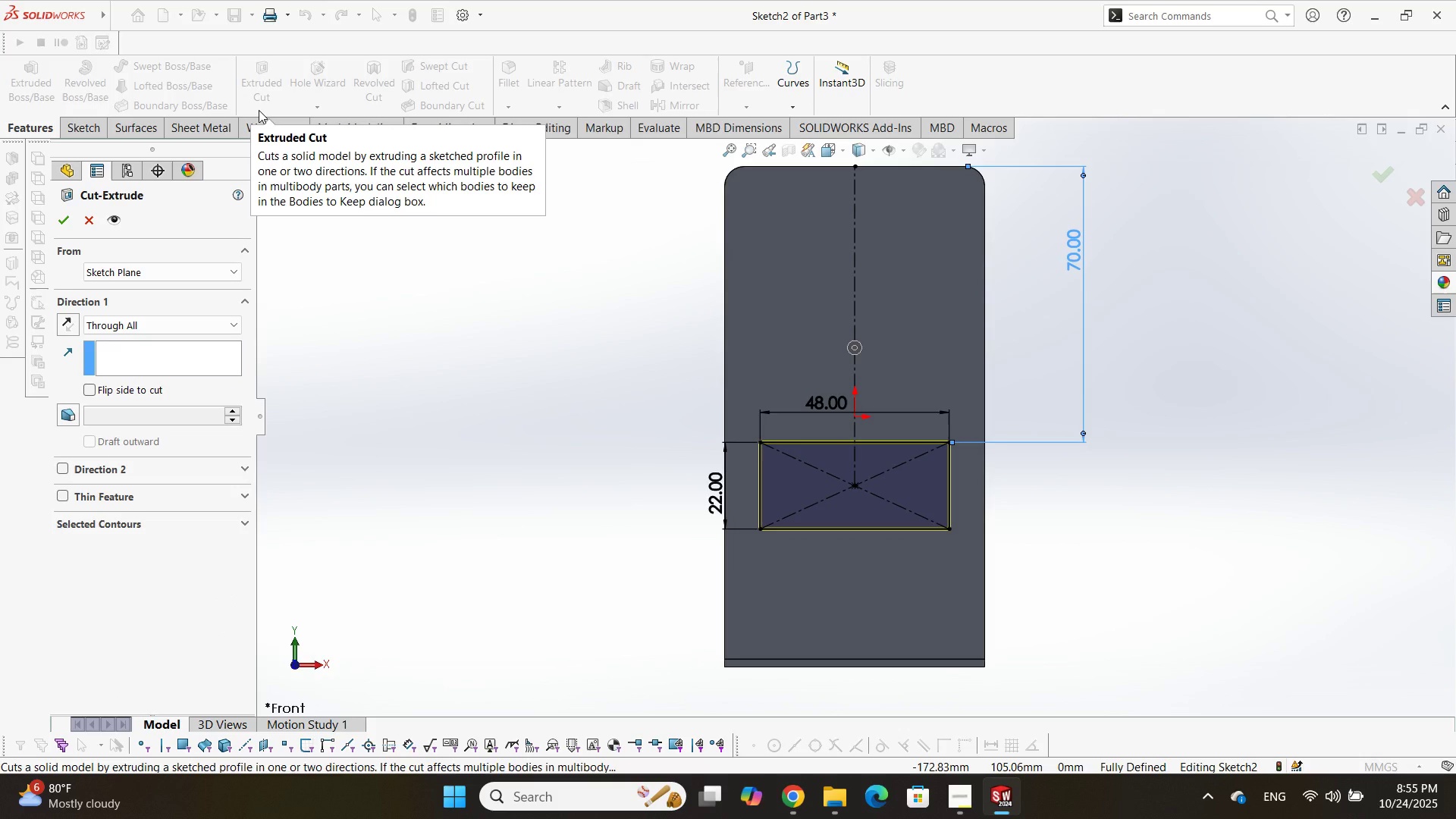 
double_click([60, 225])